 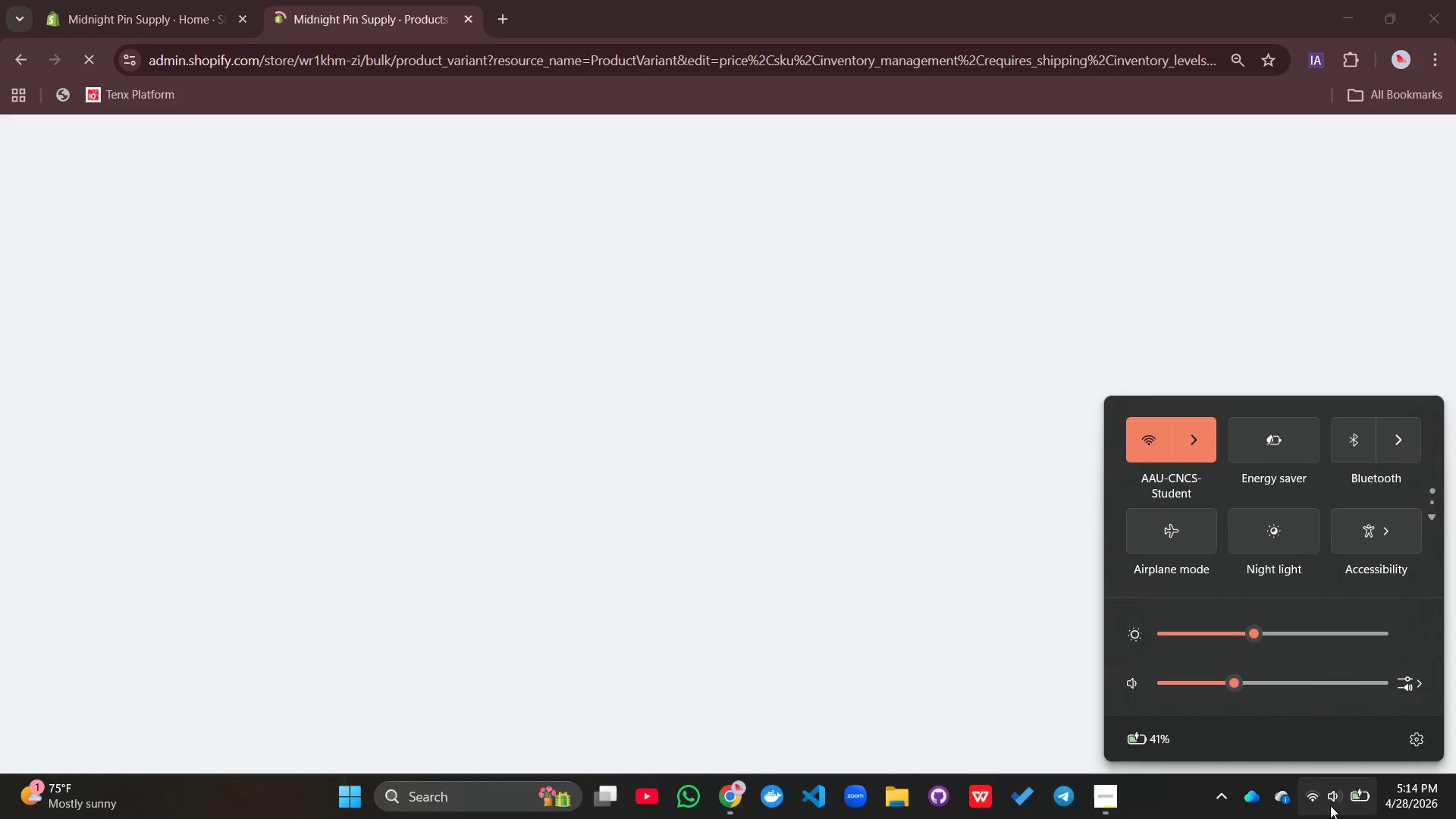 
left_click([1196, 448])
 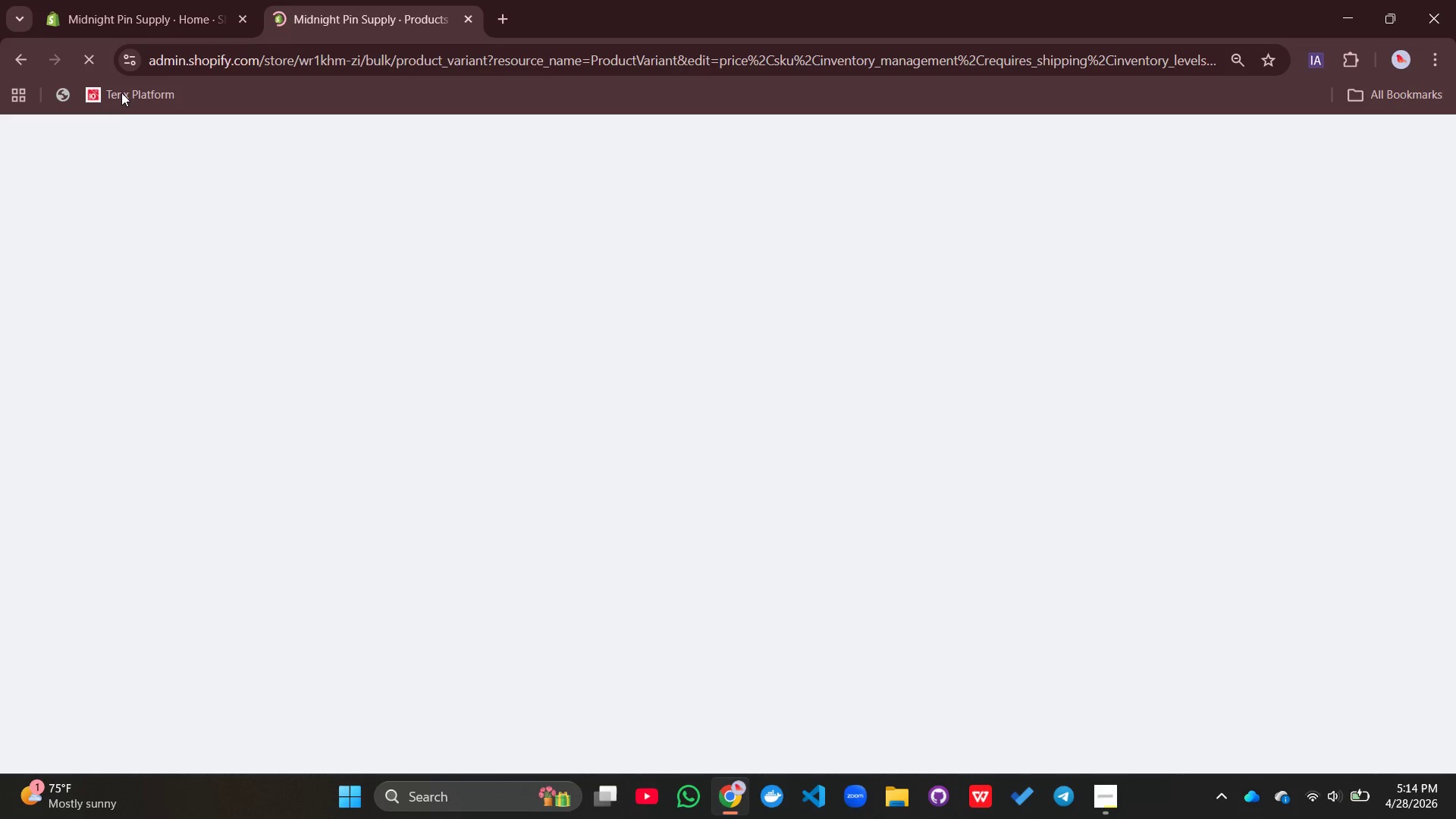 
left_click([145, 10])
 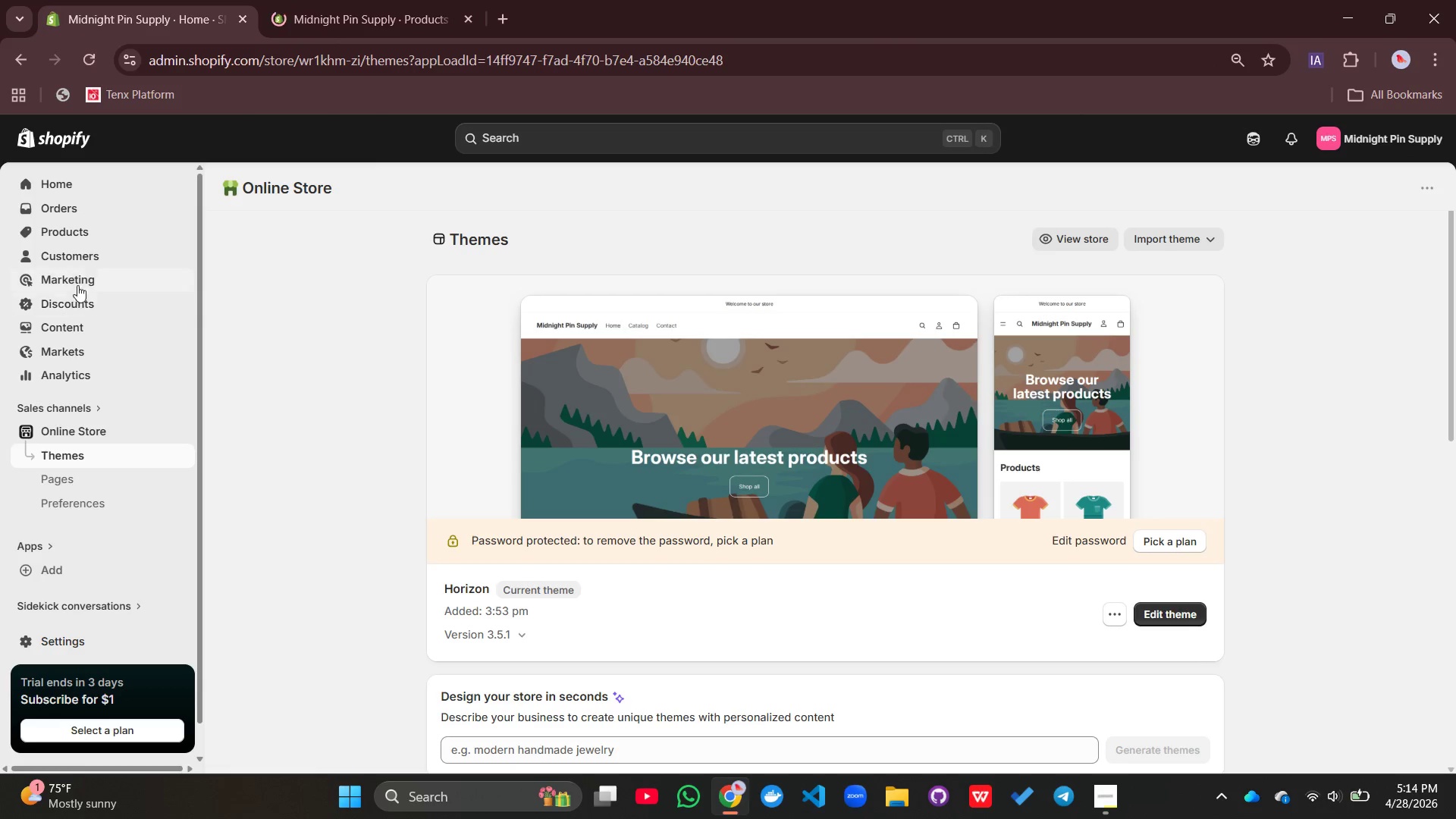 
left_click([96, 228])
 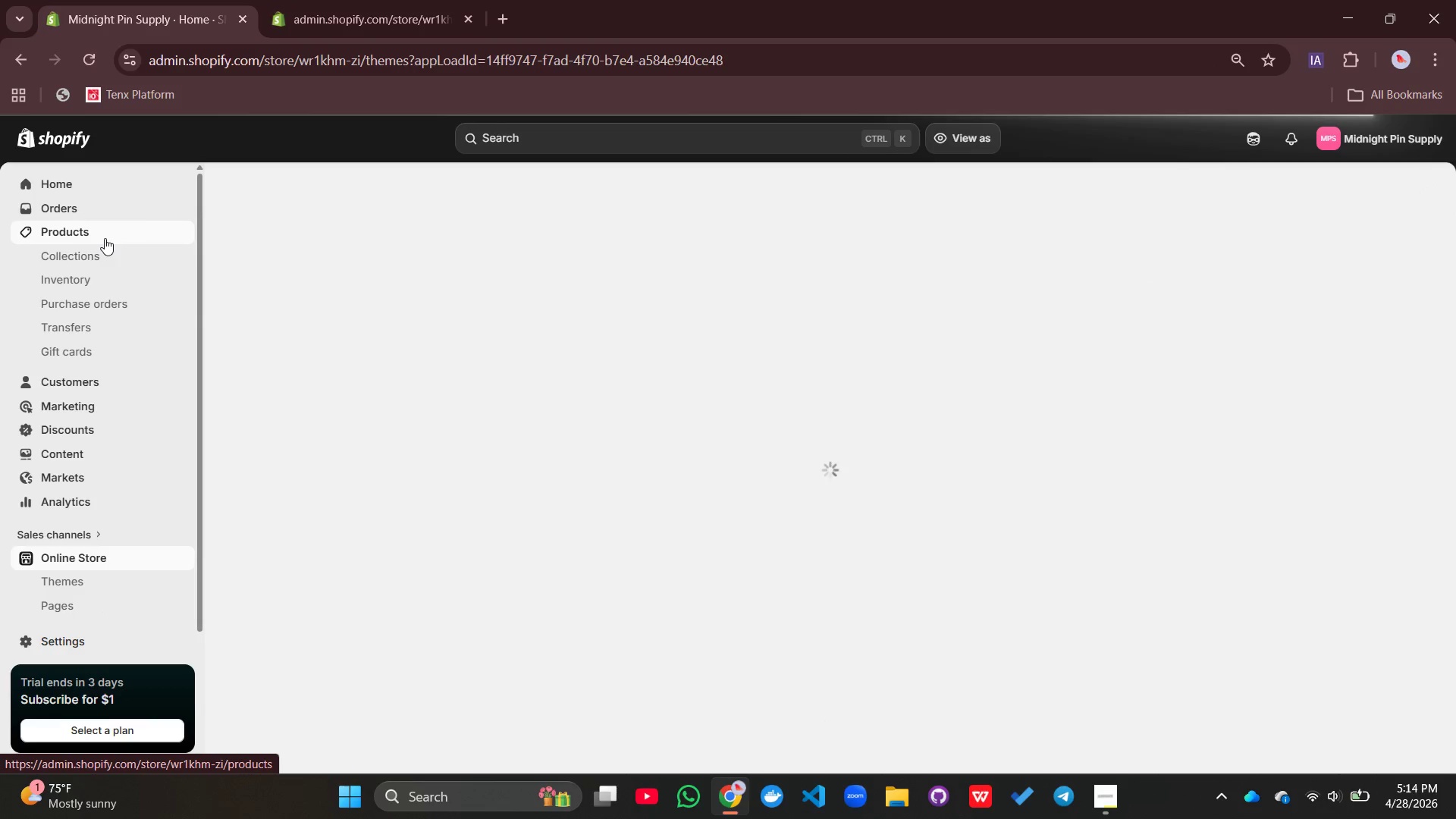 
wait(10.56)
 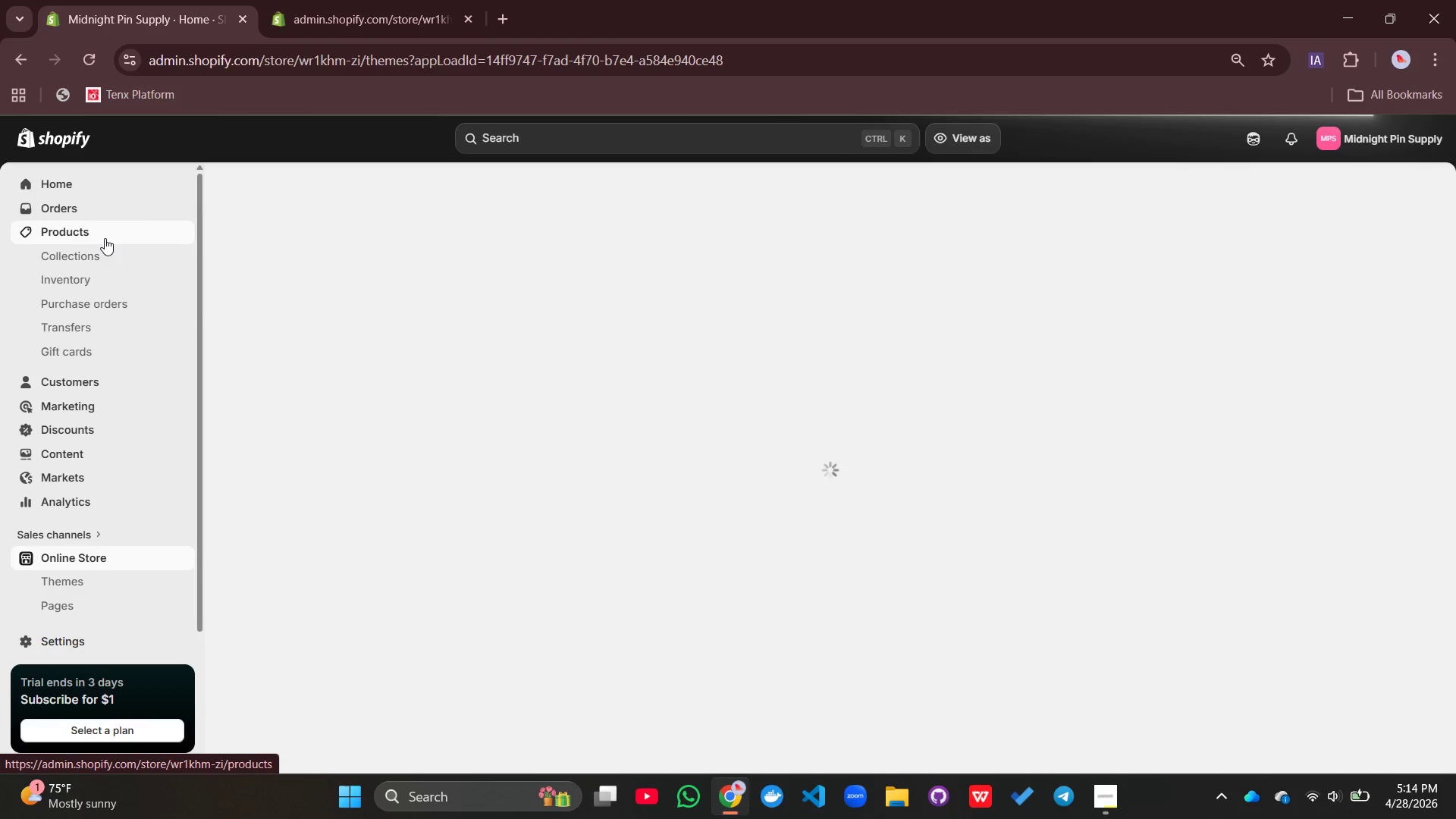 
mouse_move([243, 202])
 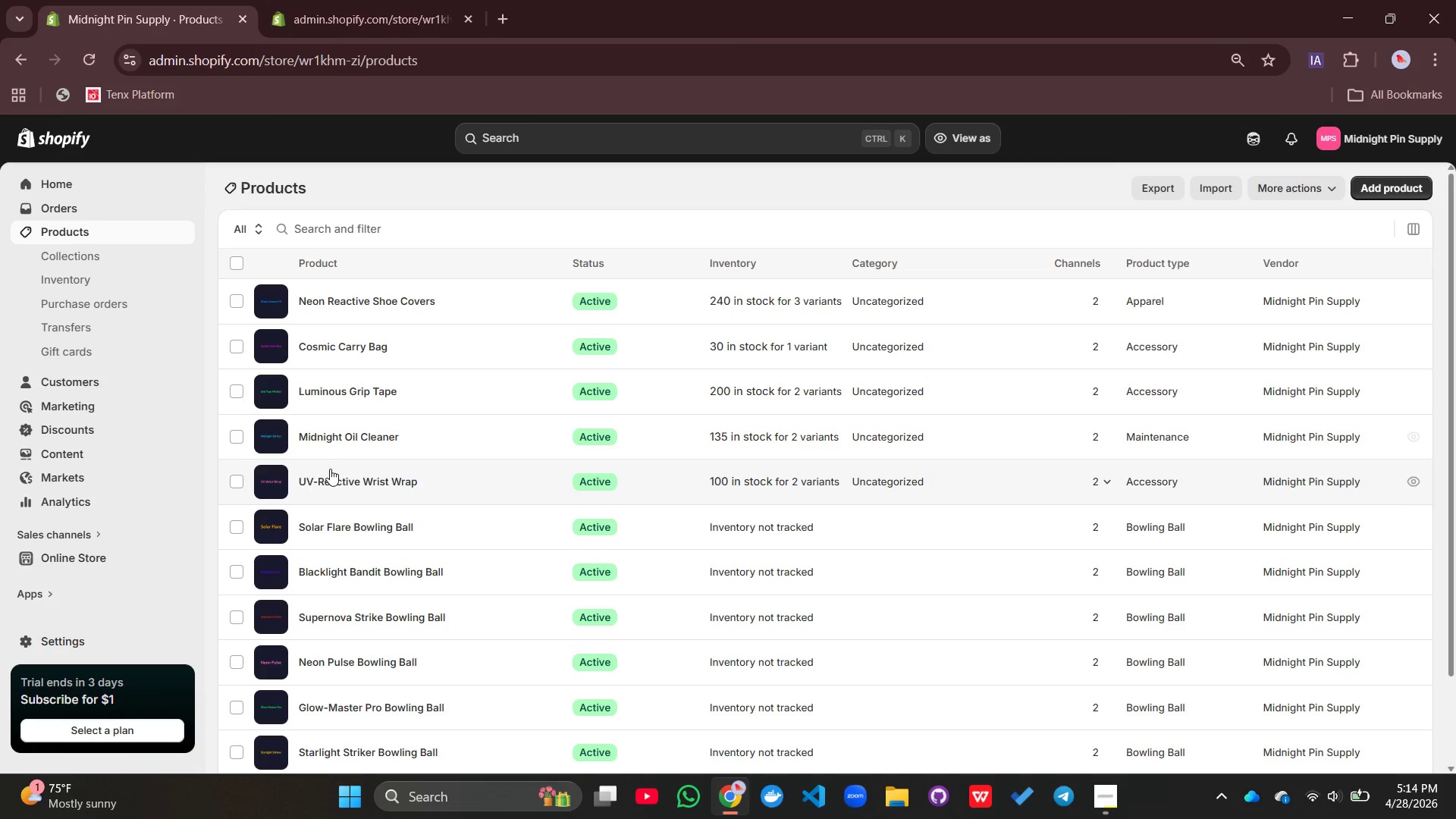 
left_click([329, 478])
 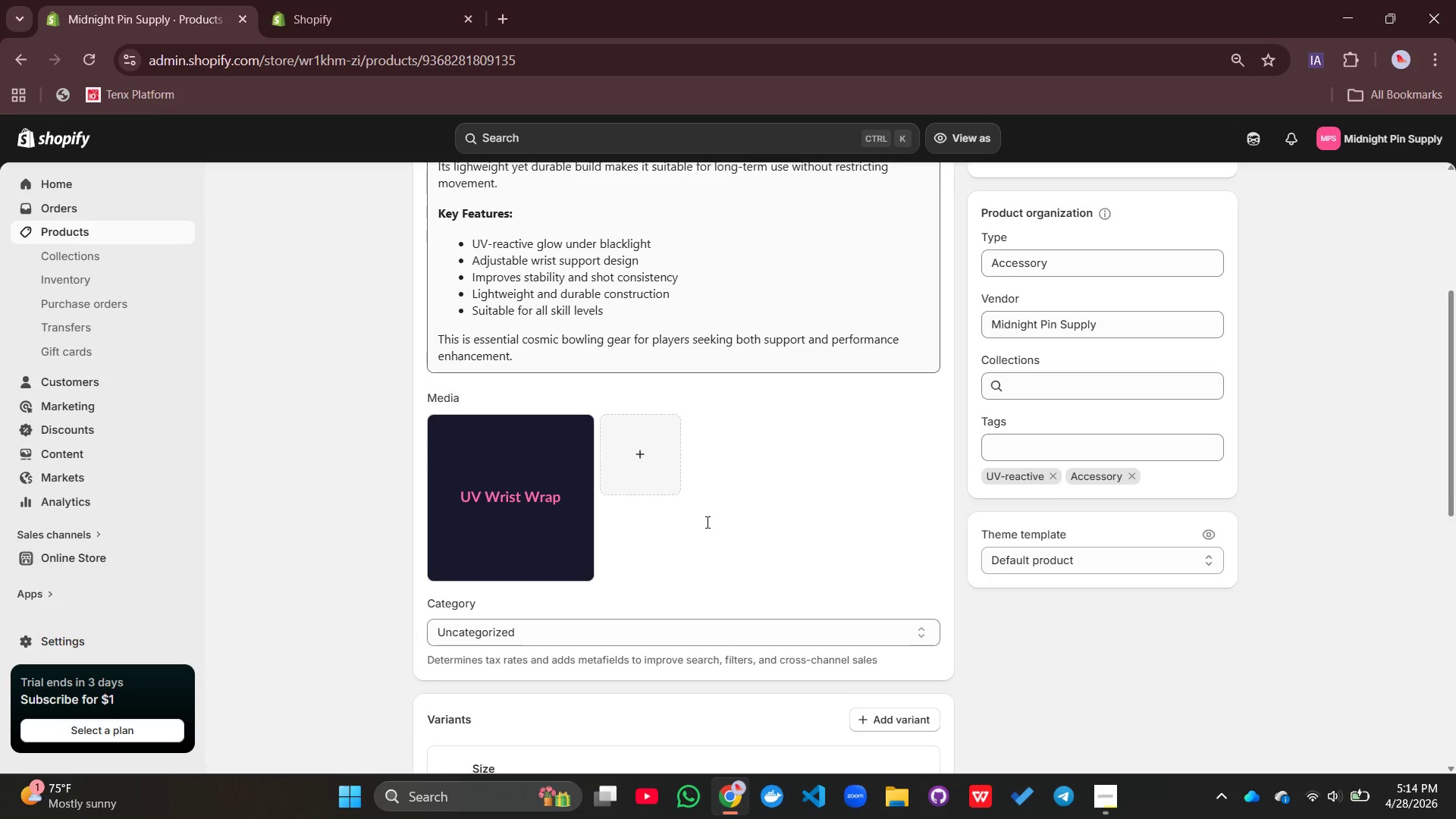 
wait(9.36)
 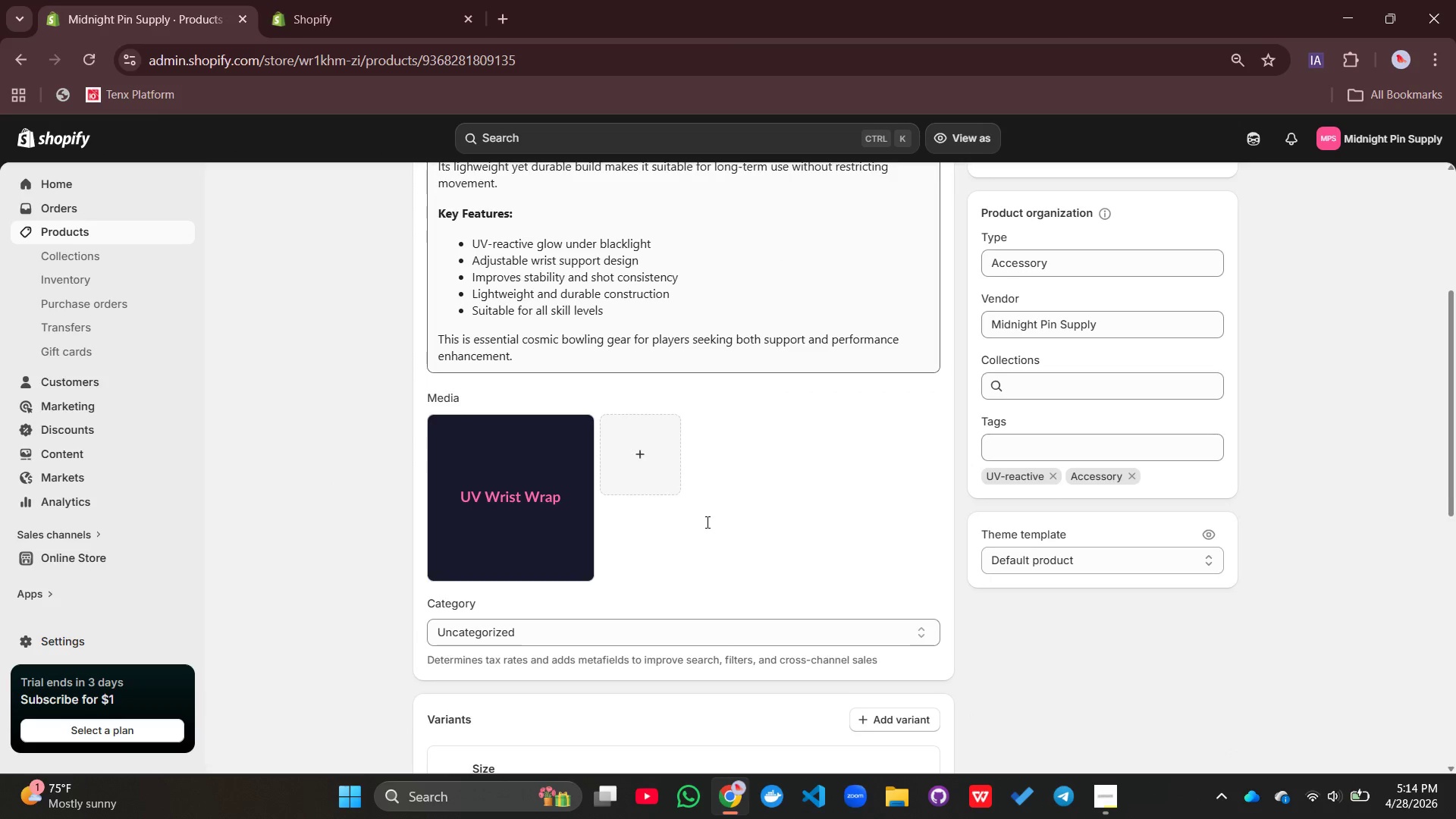 
left_click_drag(start_coordinate=[422, 590], to_coordinate=[414, 587])
 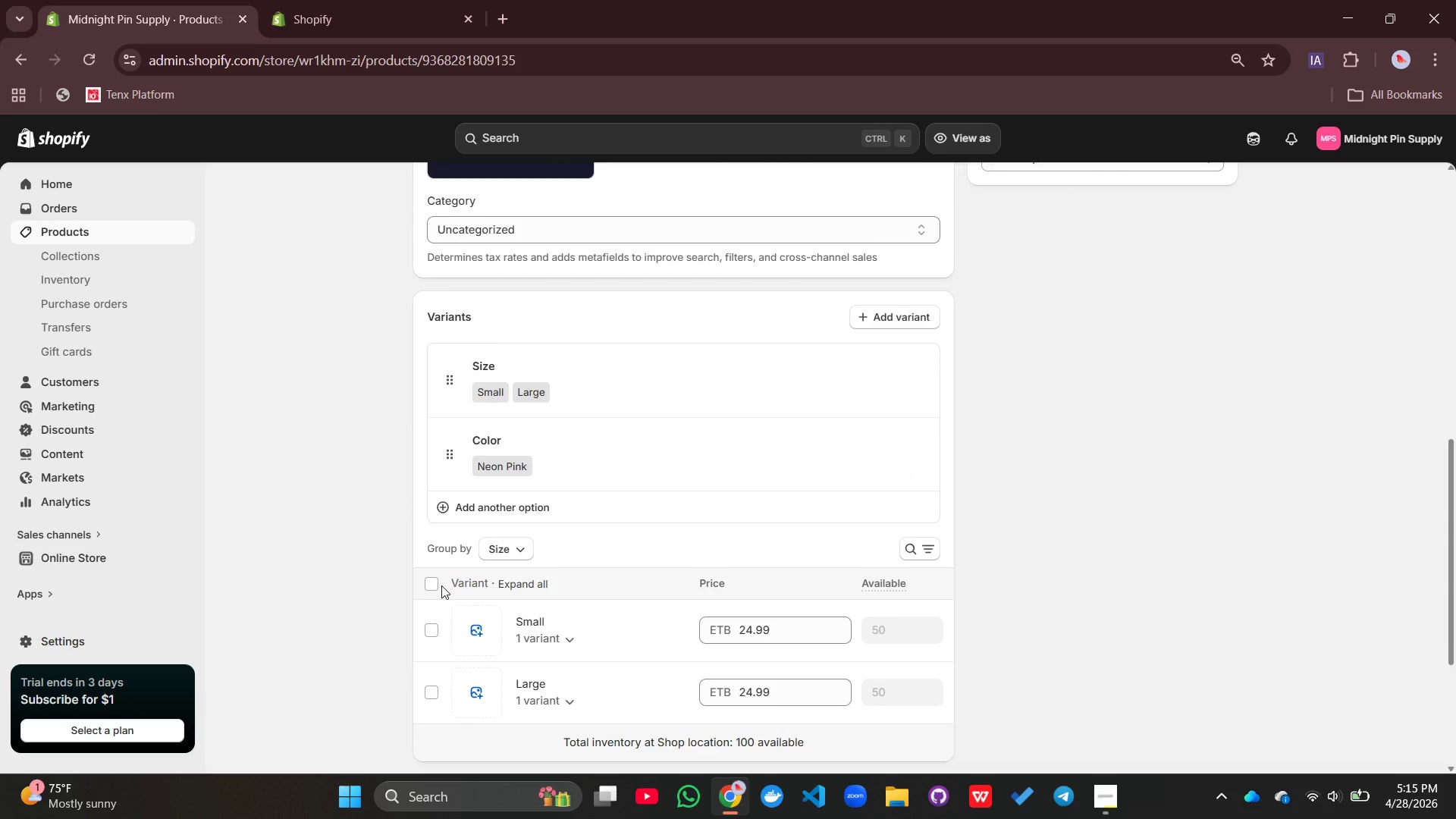 
left_click_drag(start_coordinate=[450, 586], to_coordinate=[431, 588])
 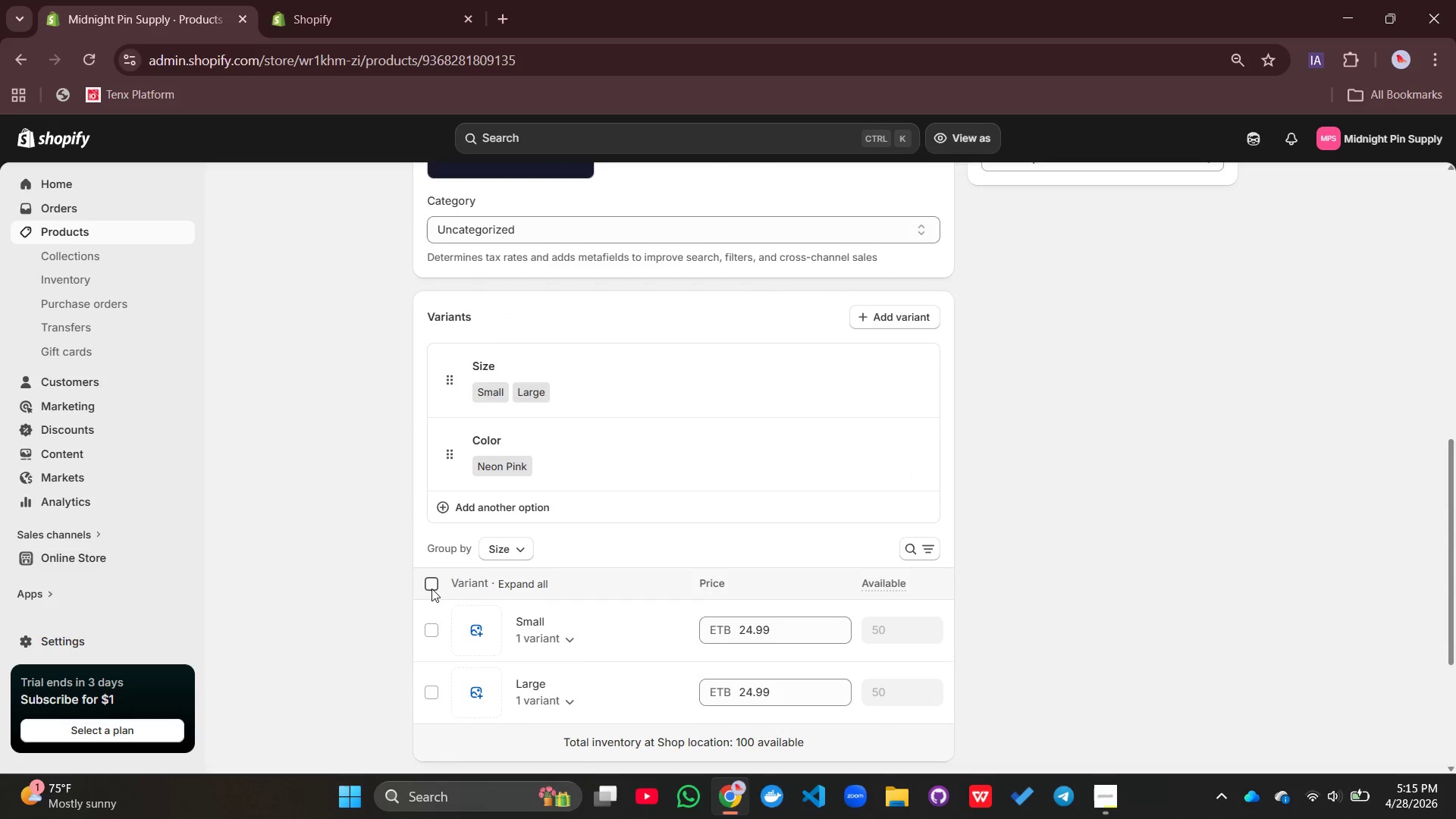 
left_click([431, 588])
 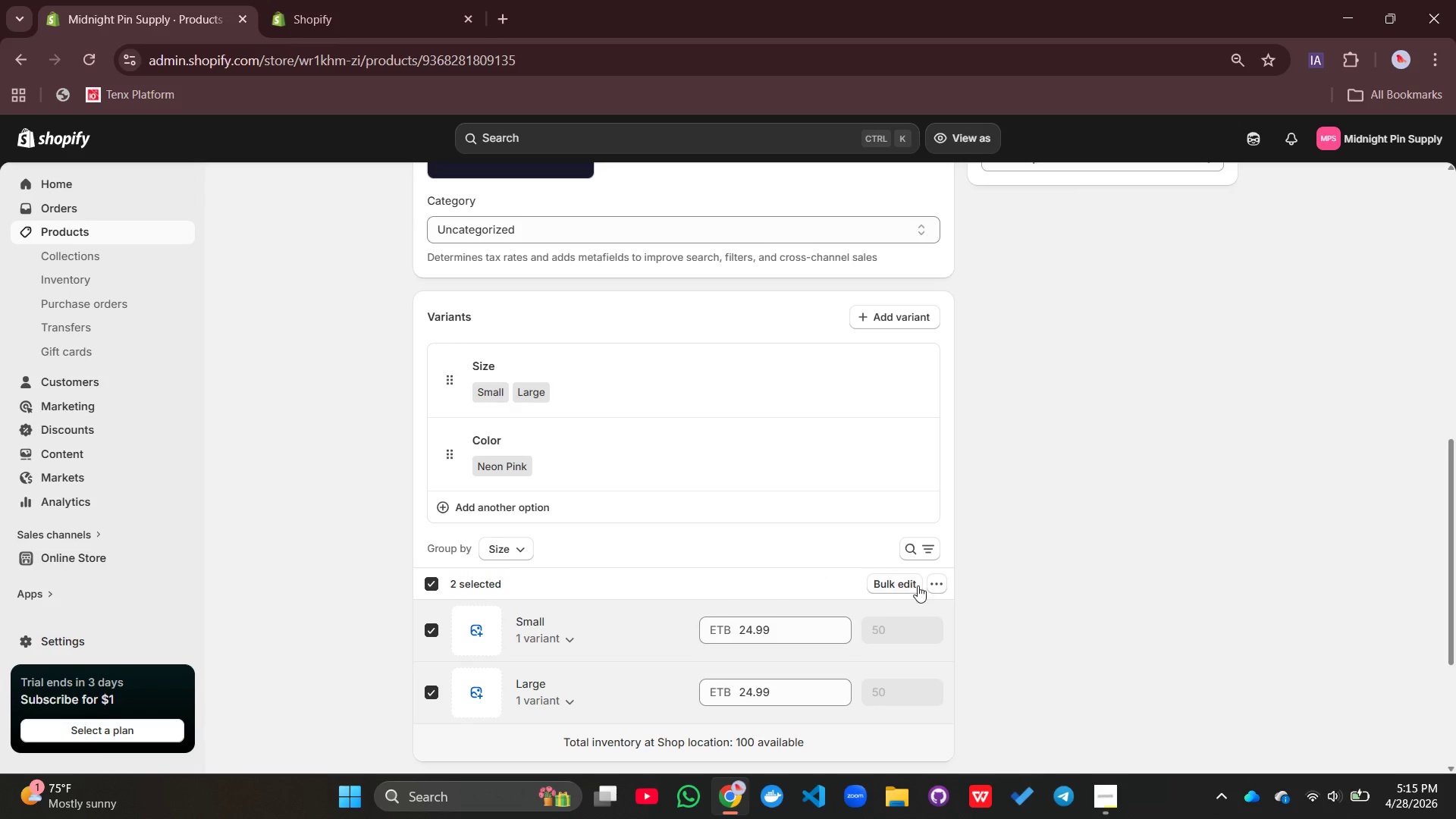 
left_click([908, 585])
 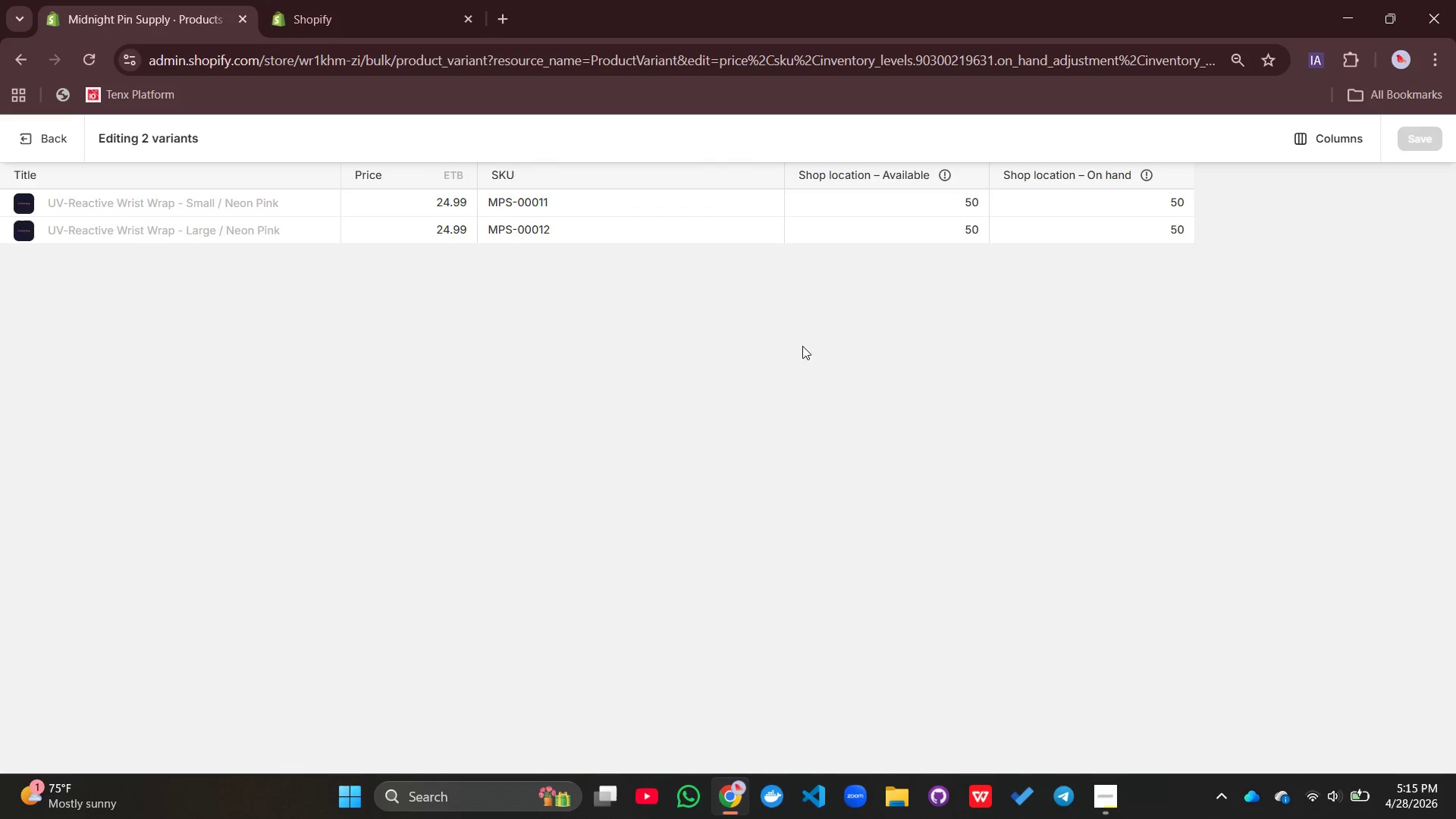 
wait(6.69)
 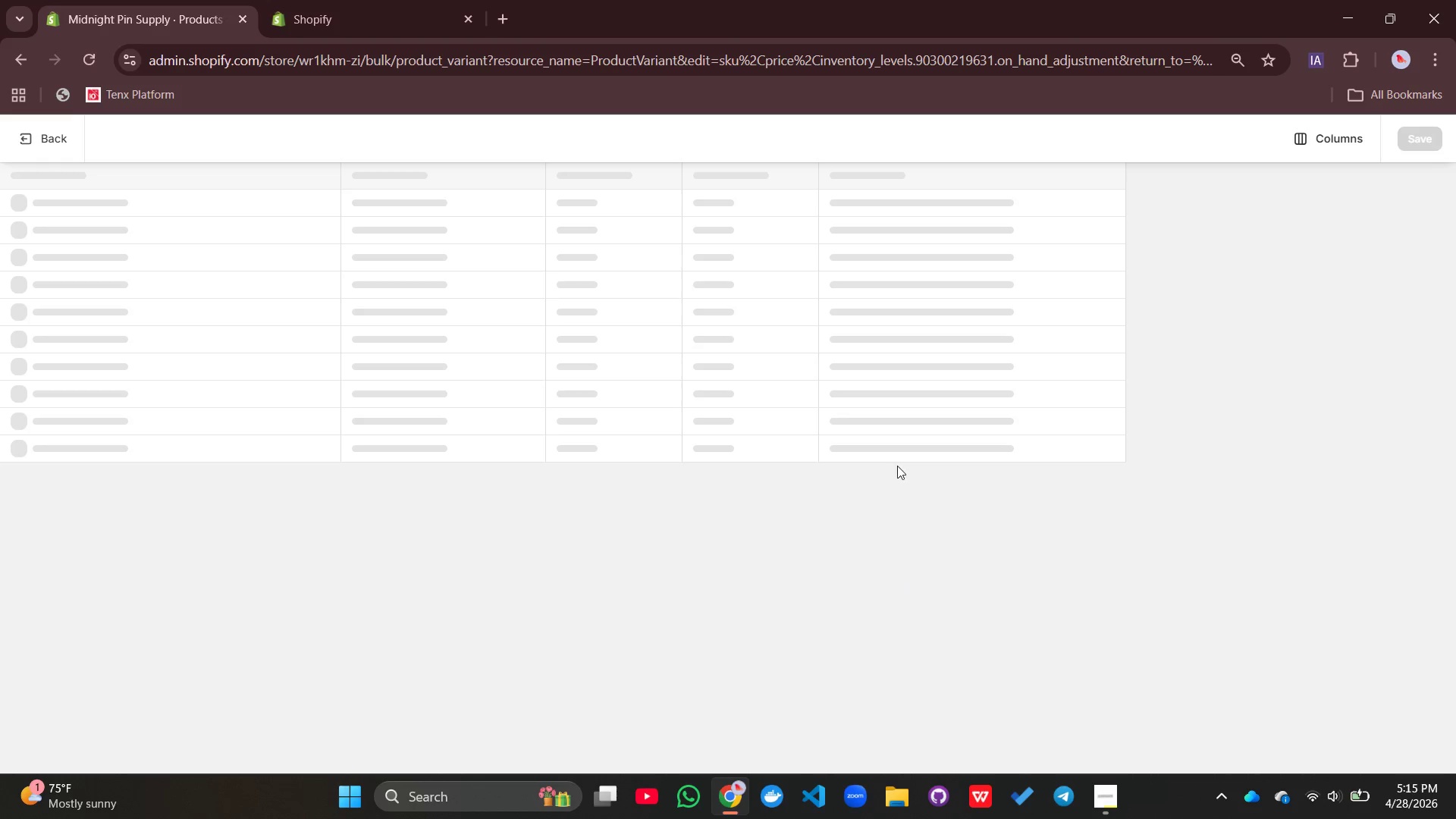 
left_click([1308, 141])
 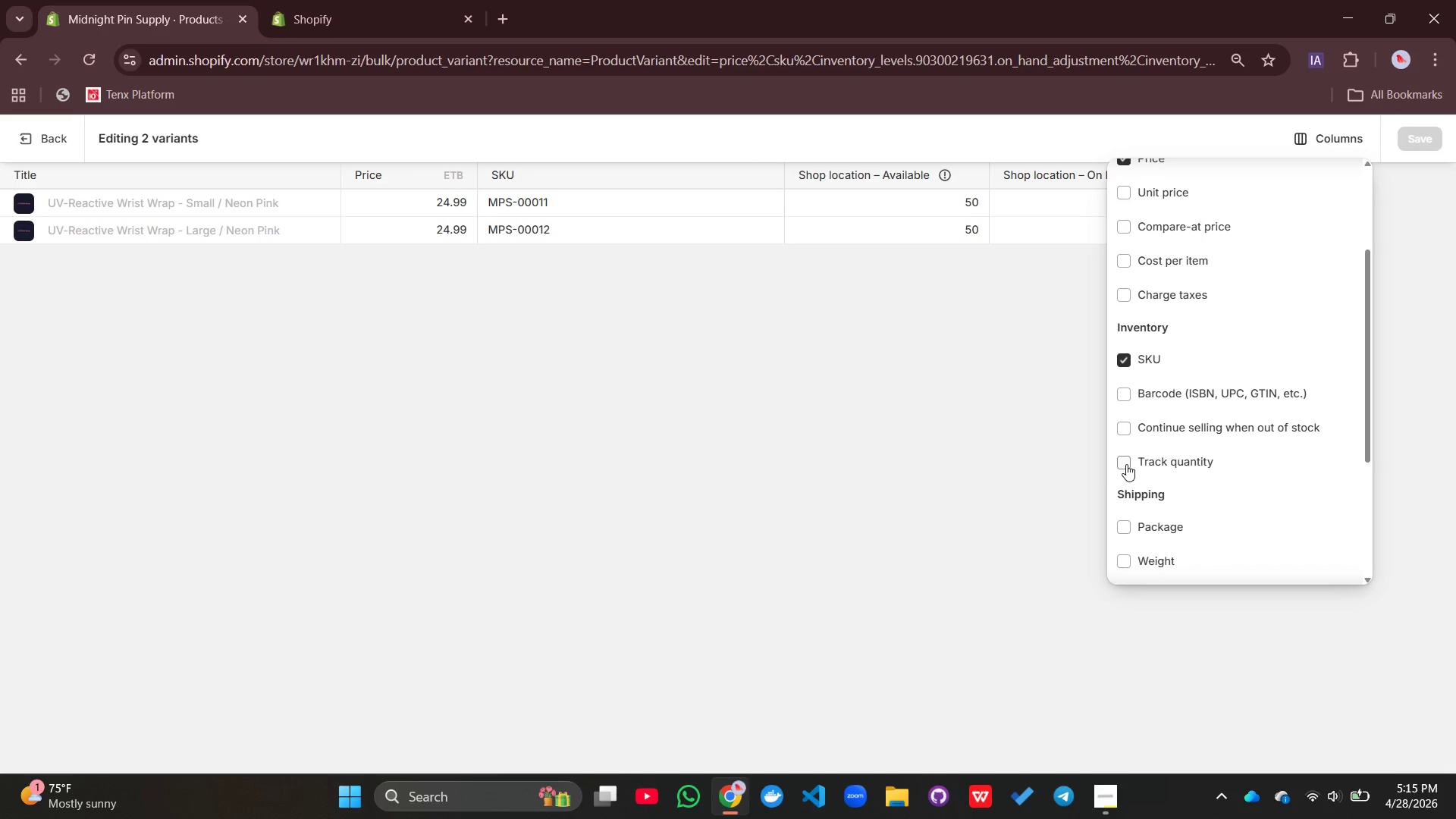 
left_click([1121, 466])
 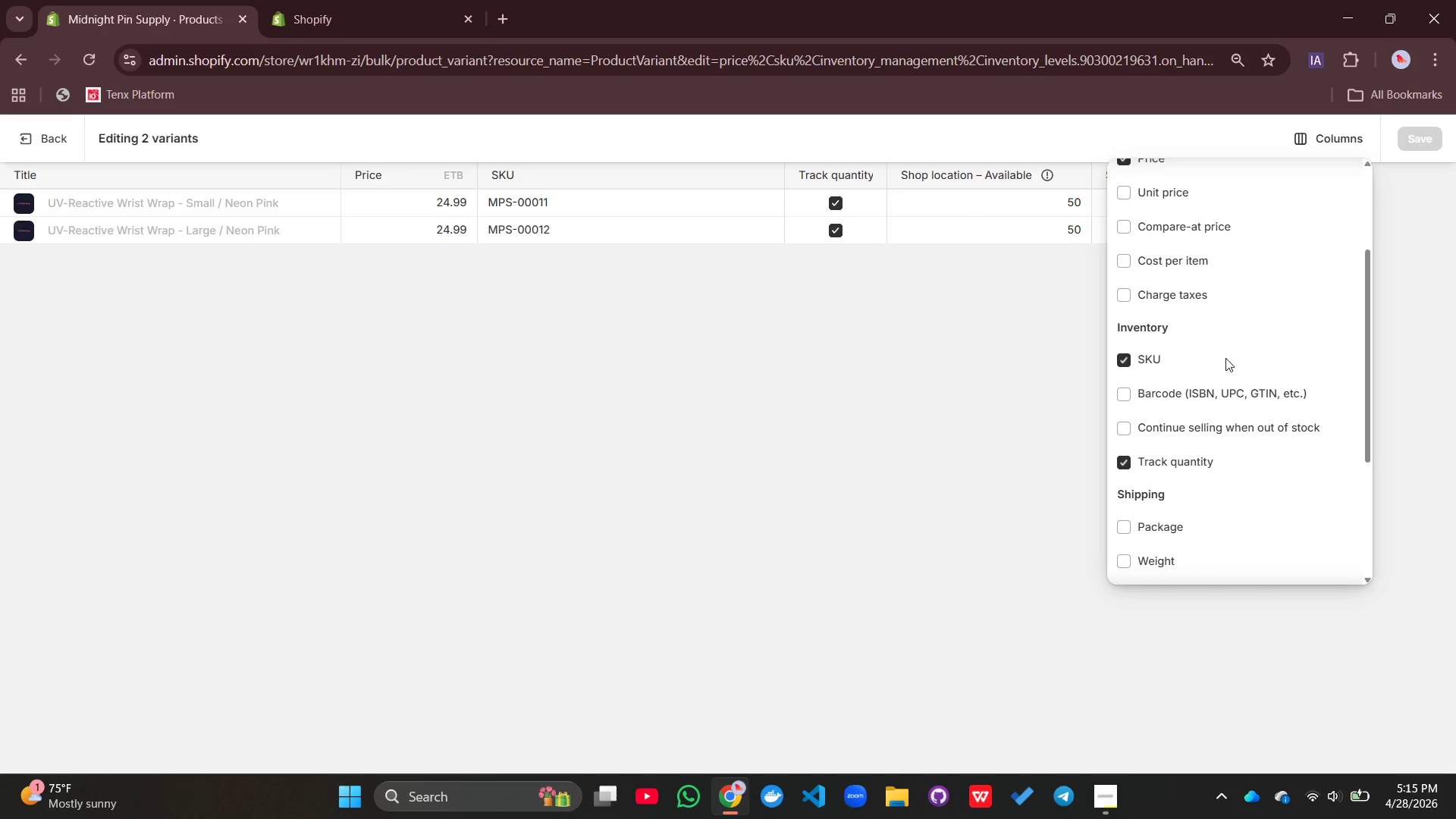 
left_click([965, 381])
 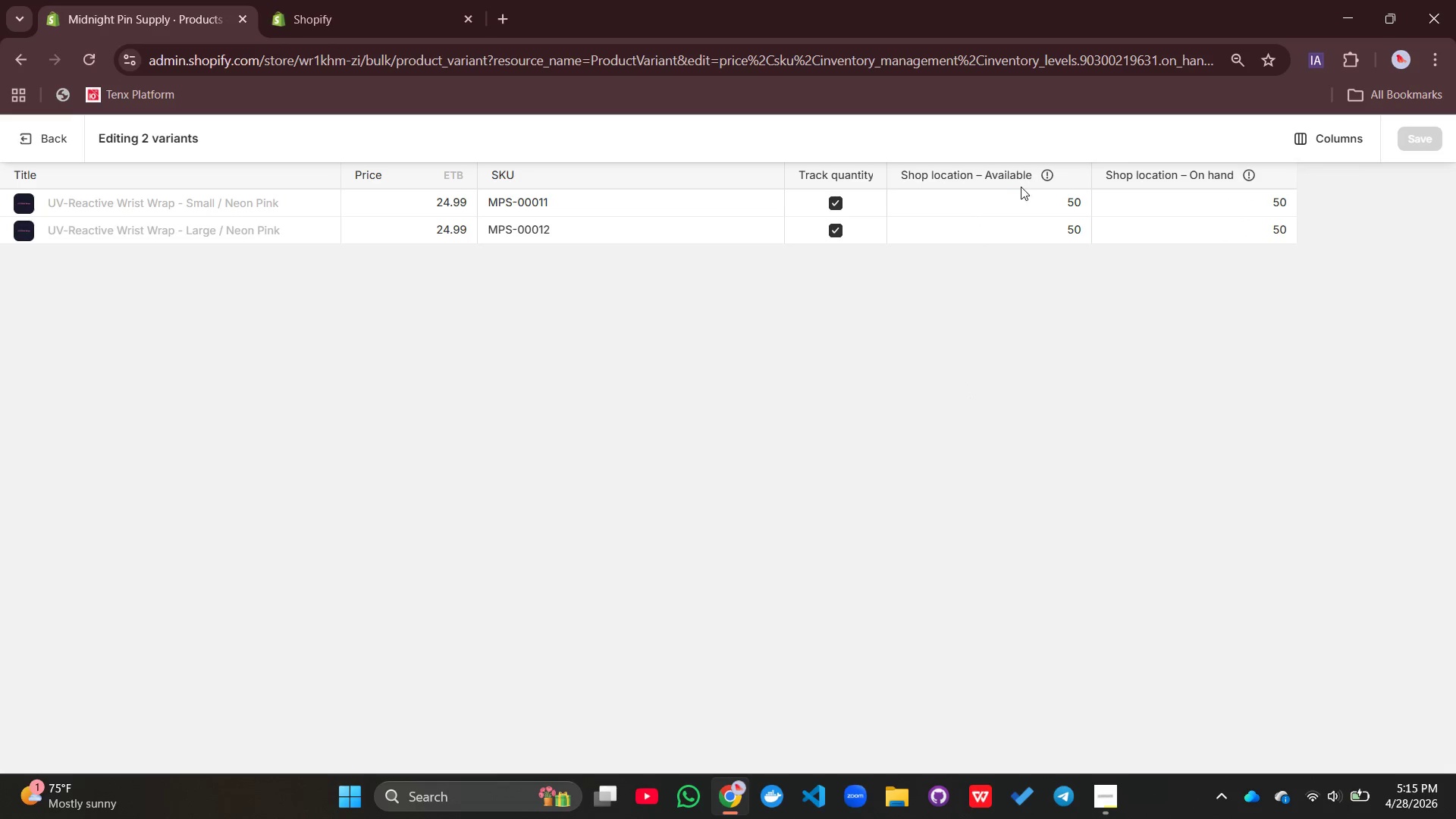 
left_click([75, 145])
 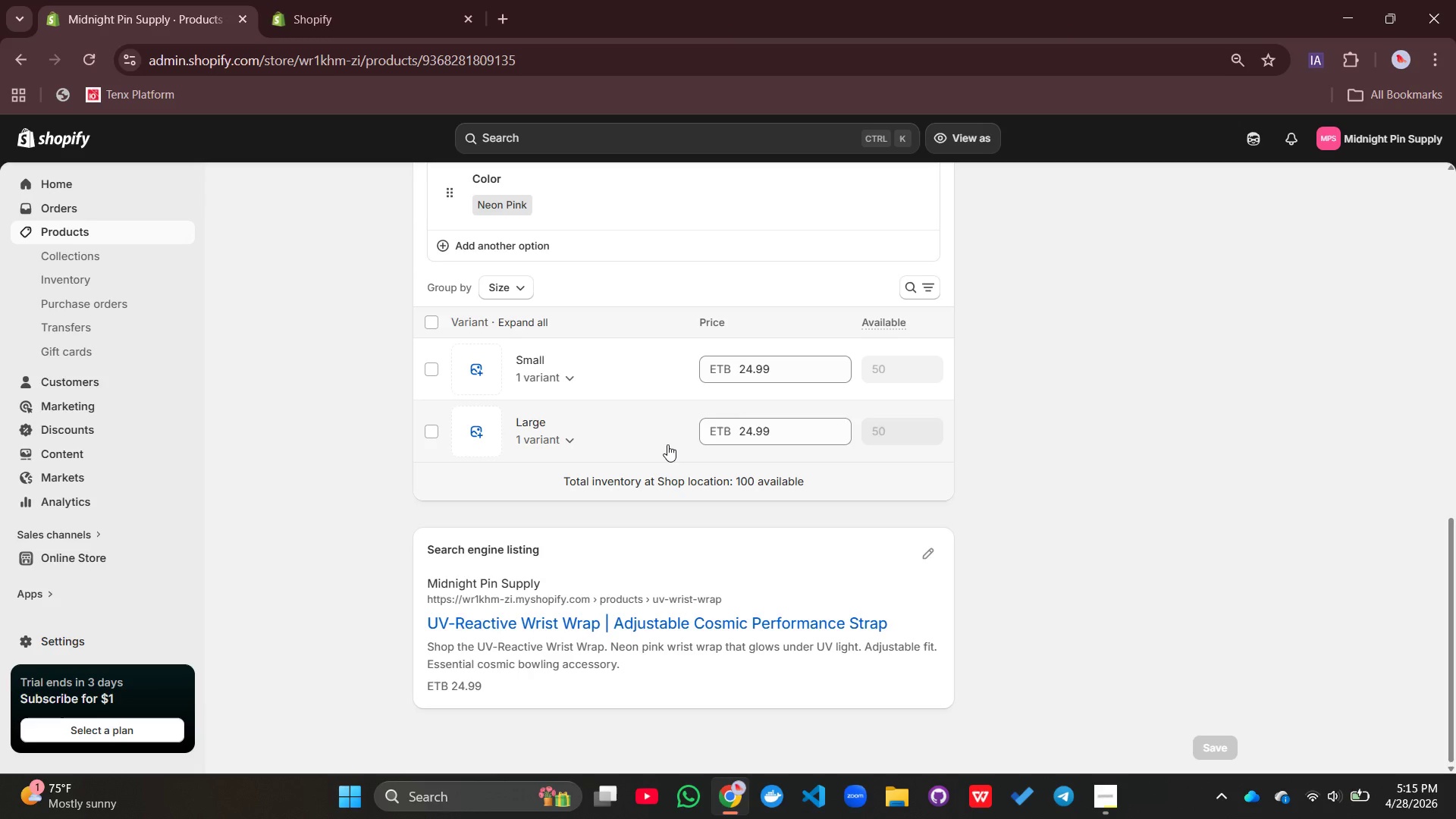 
wait(17.02)
 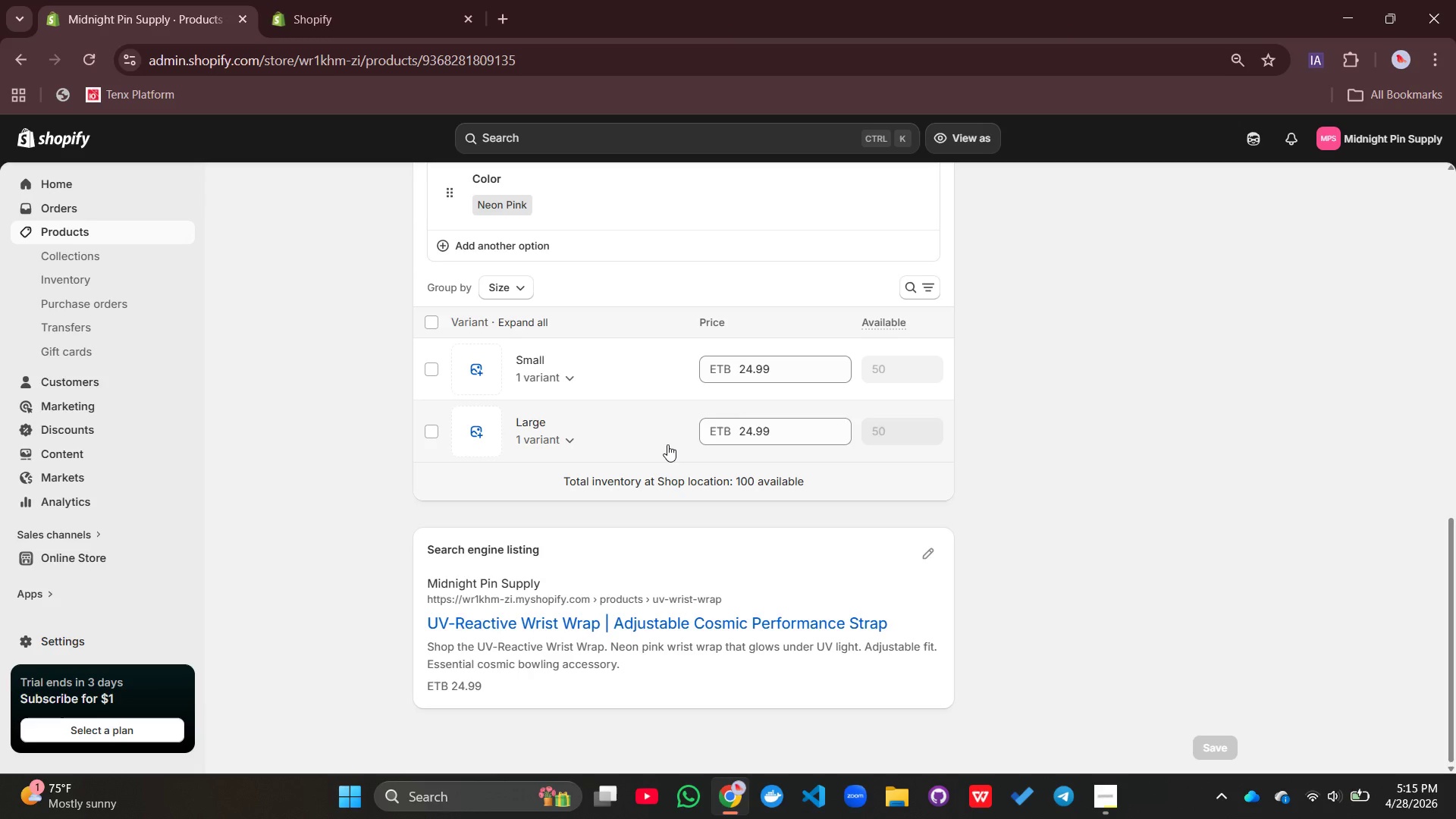 
left_click([965, 187])
 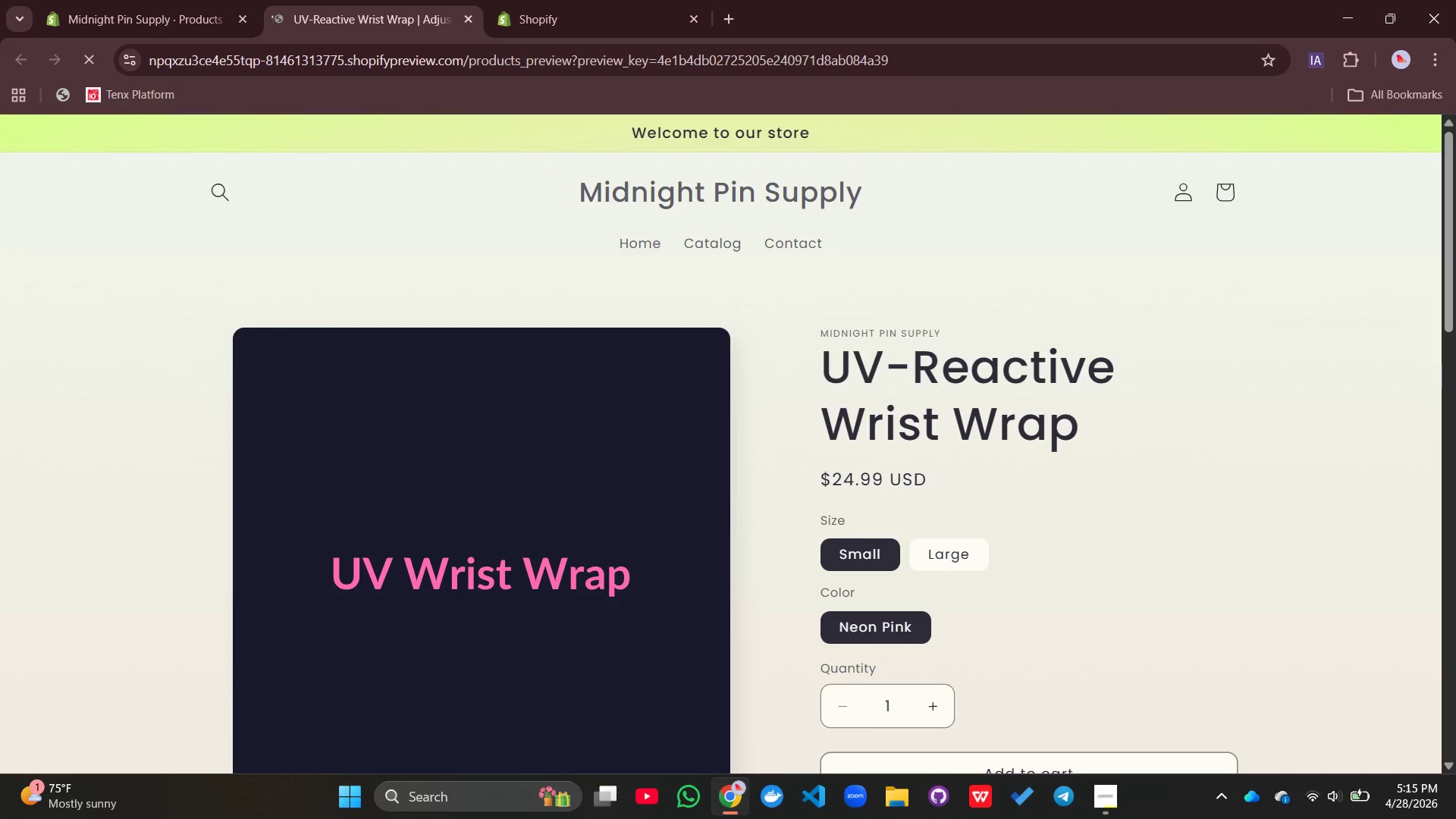 
wait(6.28)
 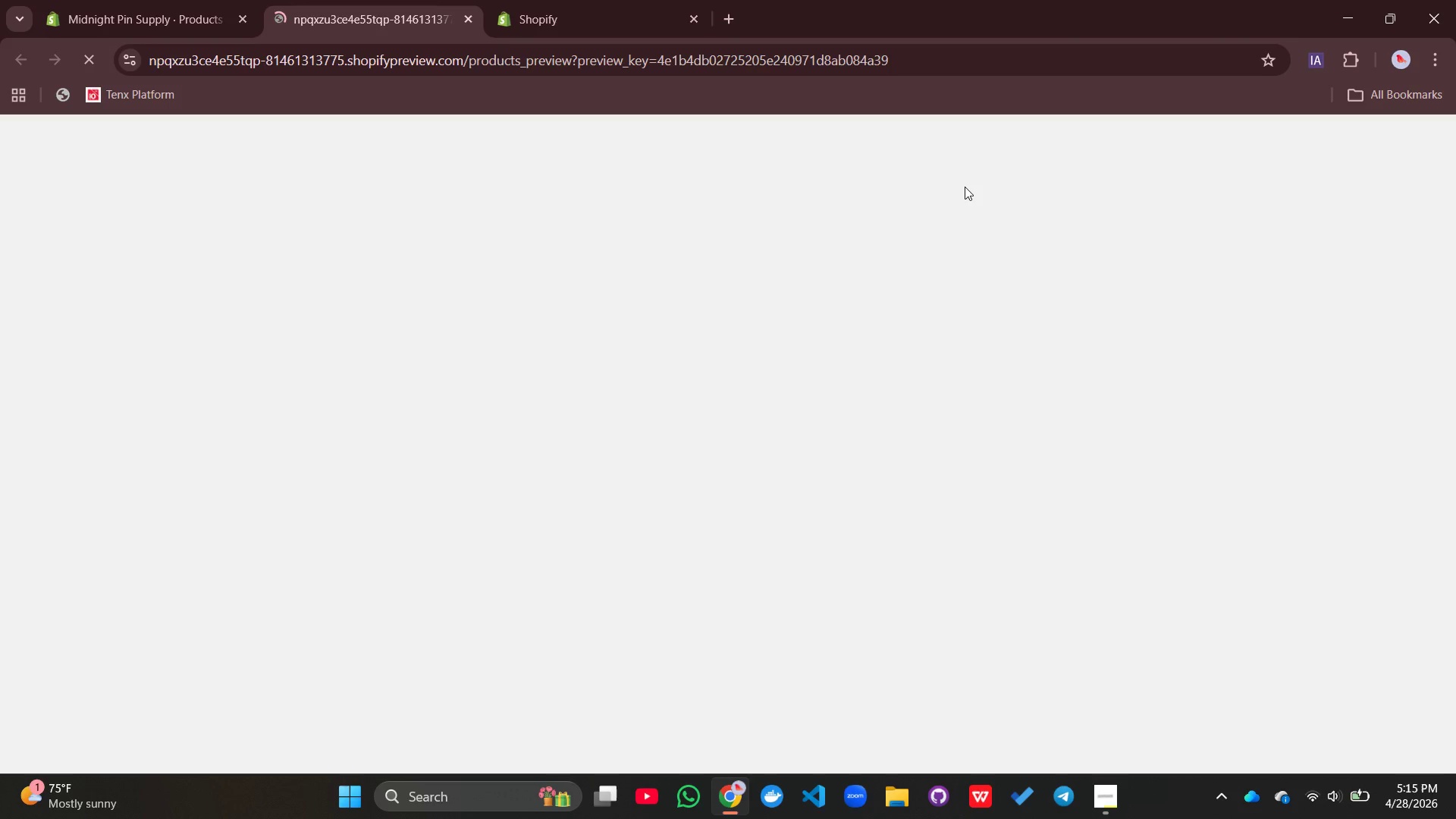 
scroll: coordinate [494, 466], scroll_direction: down, amount: 12.0
 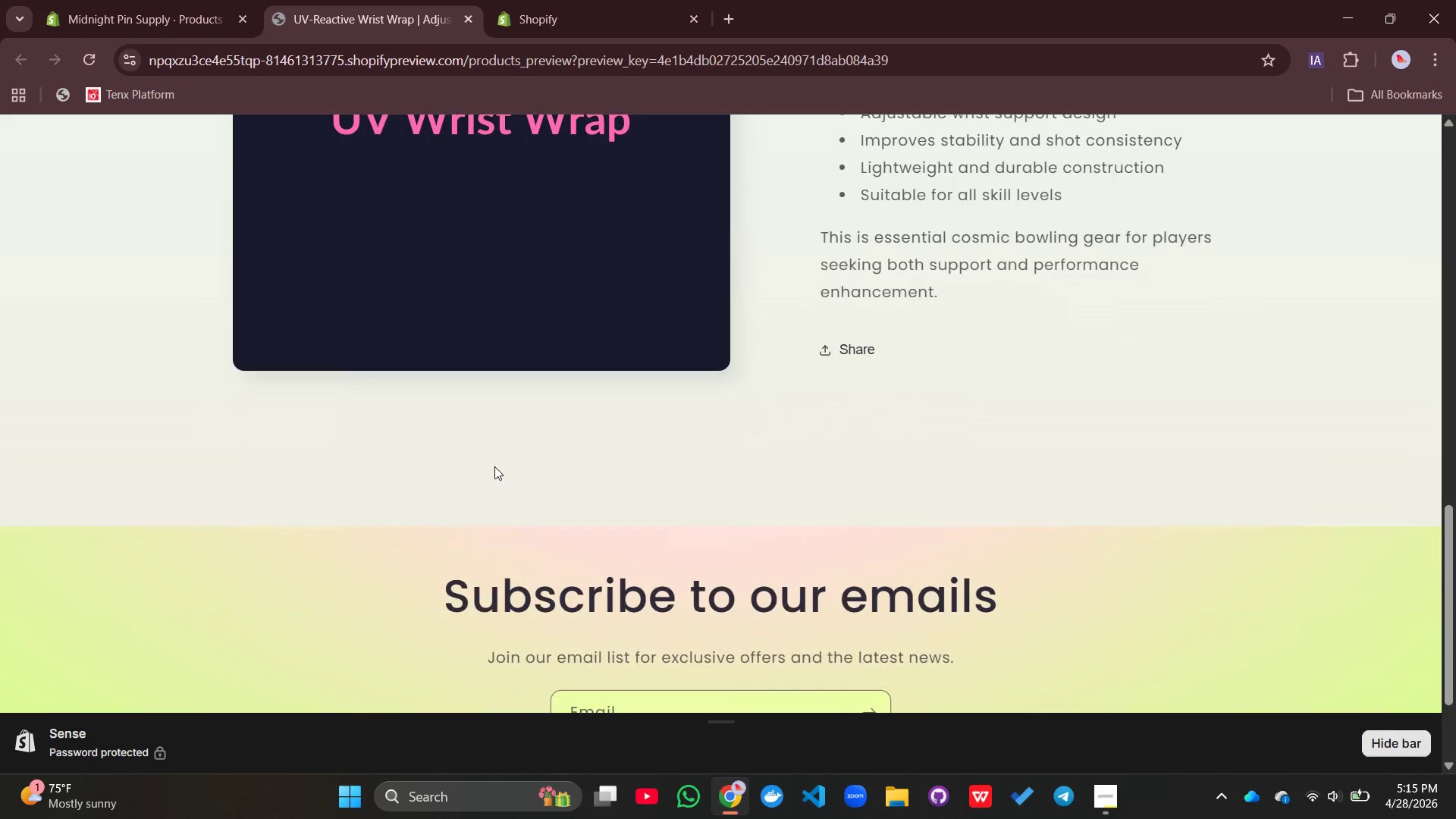 
scroll: coordinate [494, 466], scroll_direction: up, amount: 4.0
 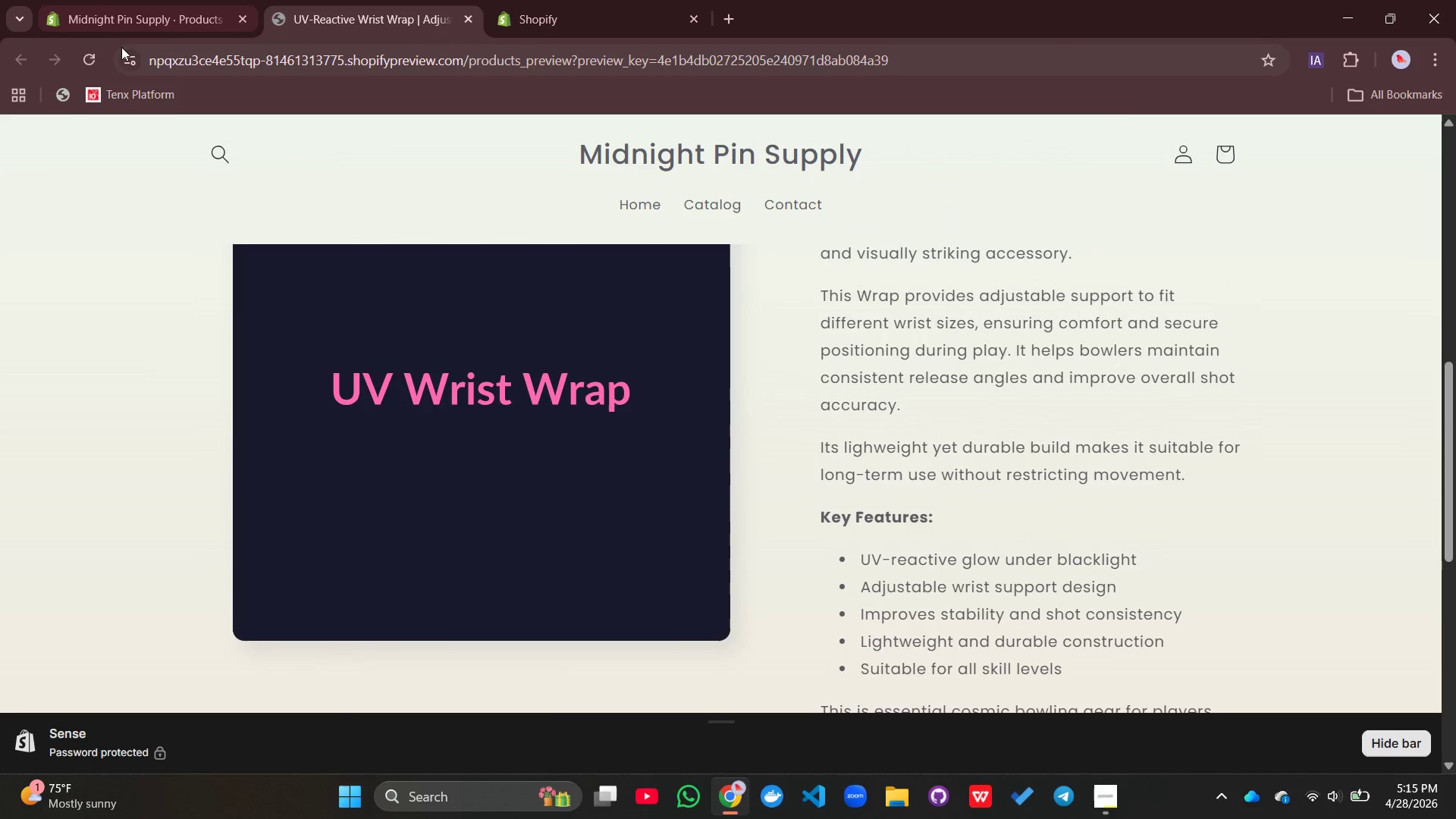 
left_click([125, 14])
 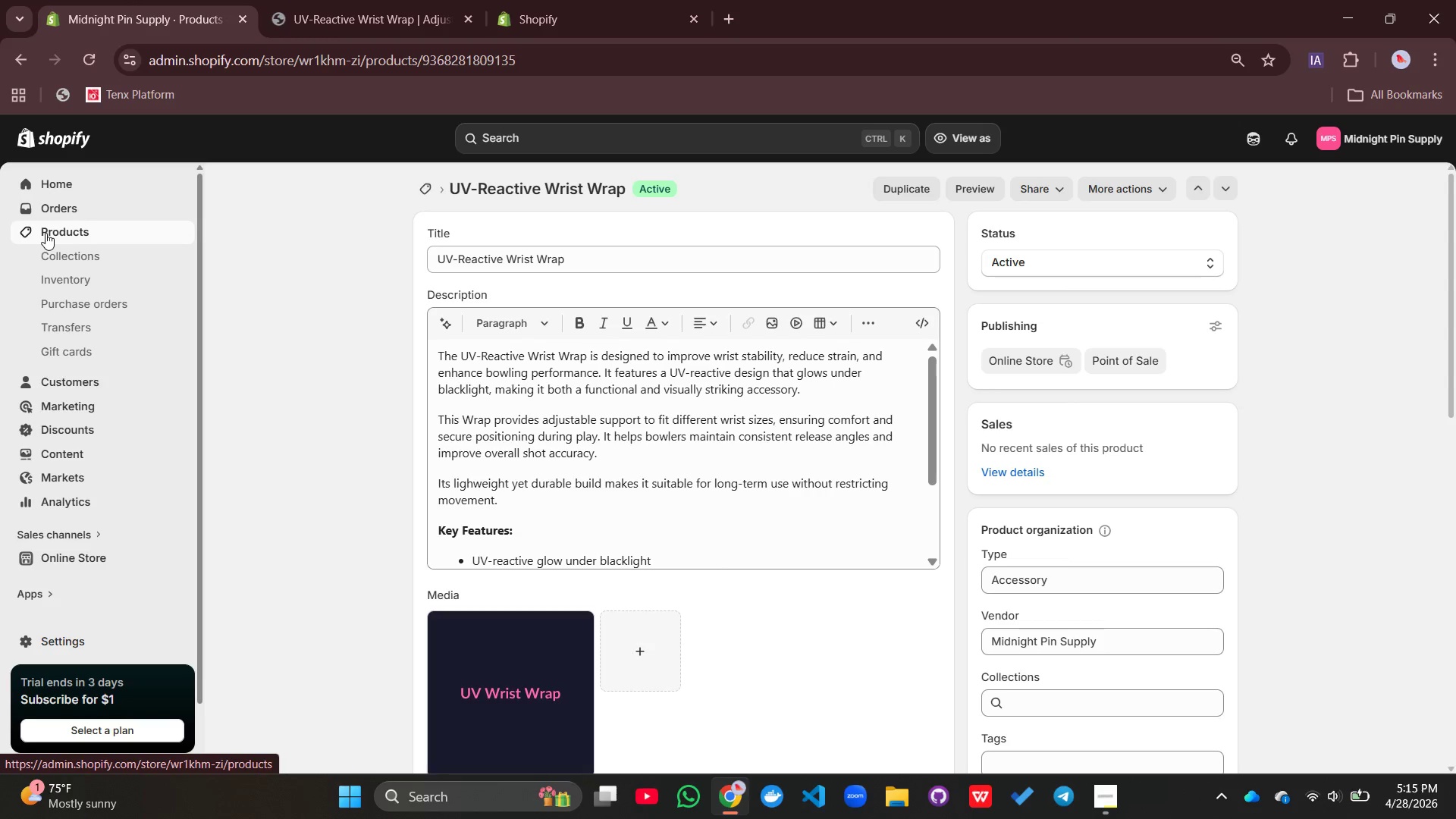 
left_click([46, 233])
 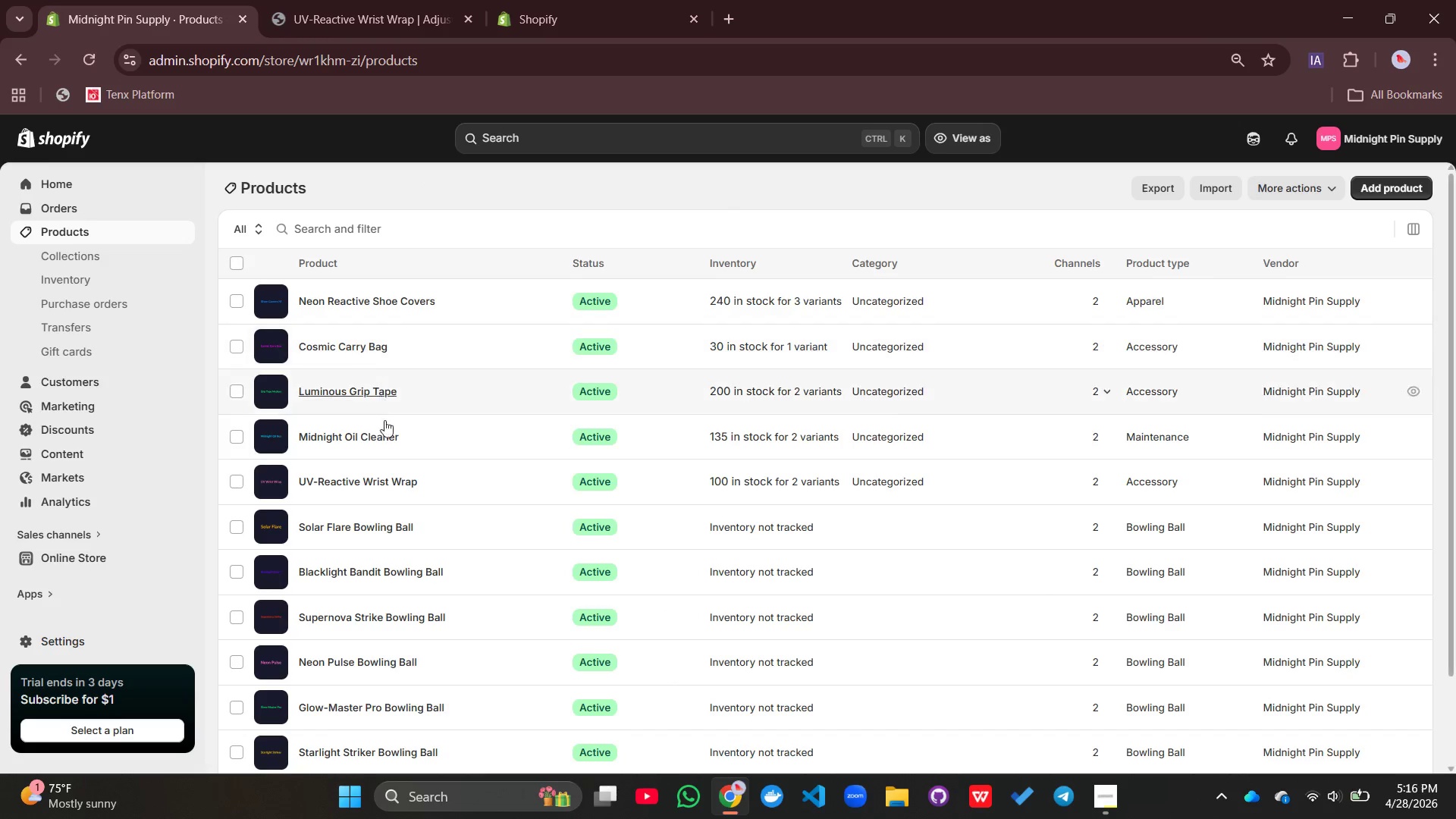 
scroll: coordinate [378, 452], scroll_direction: down, amount: 2.0
 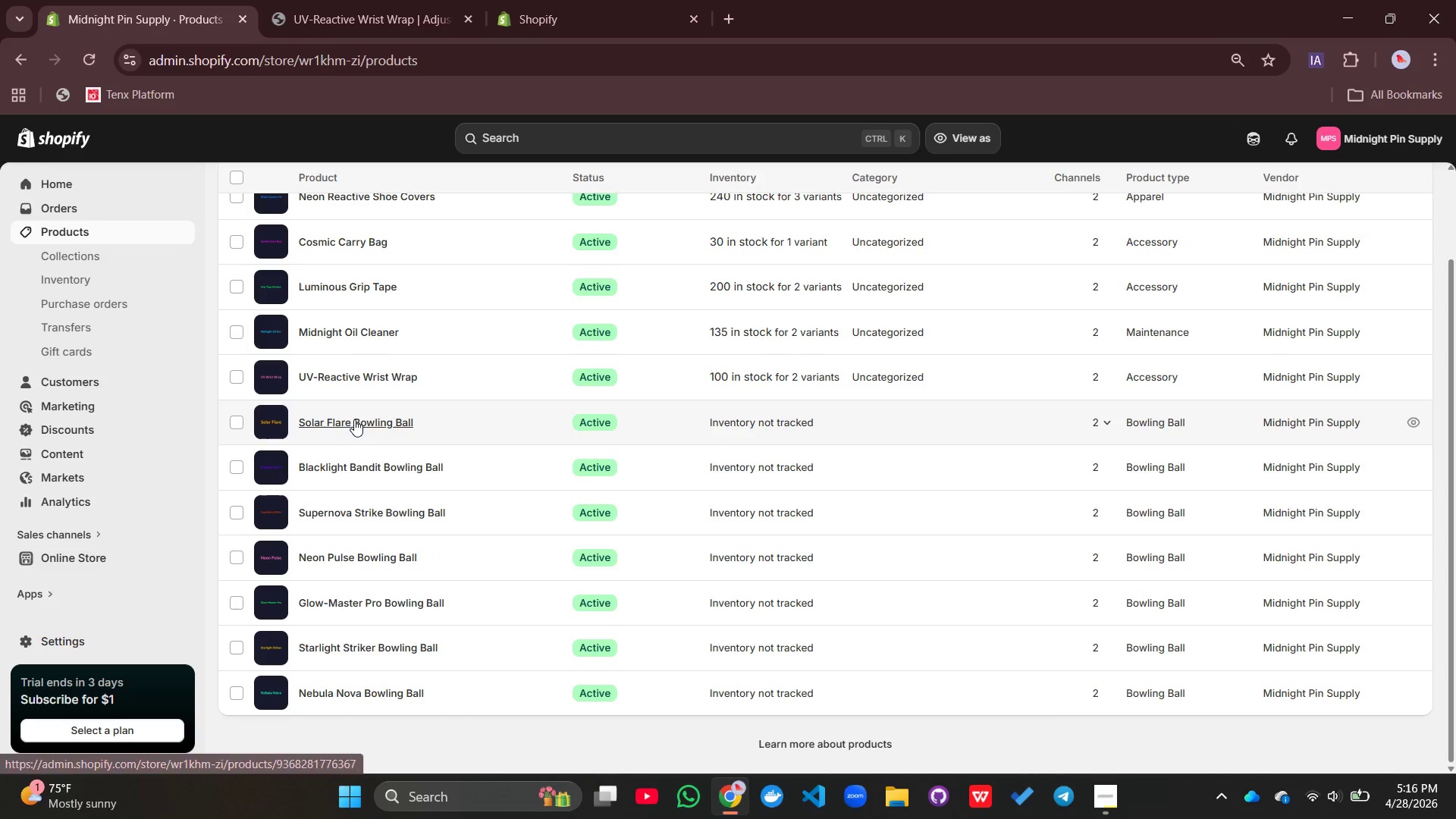 
left_click([354, 419])
 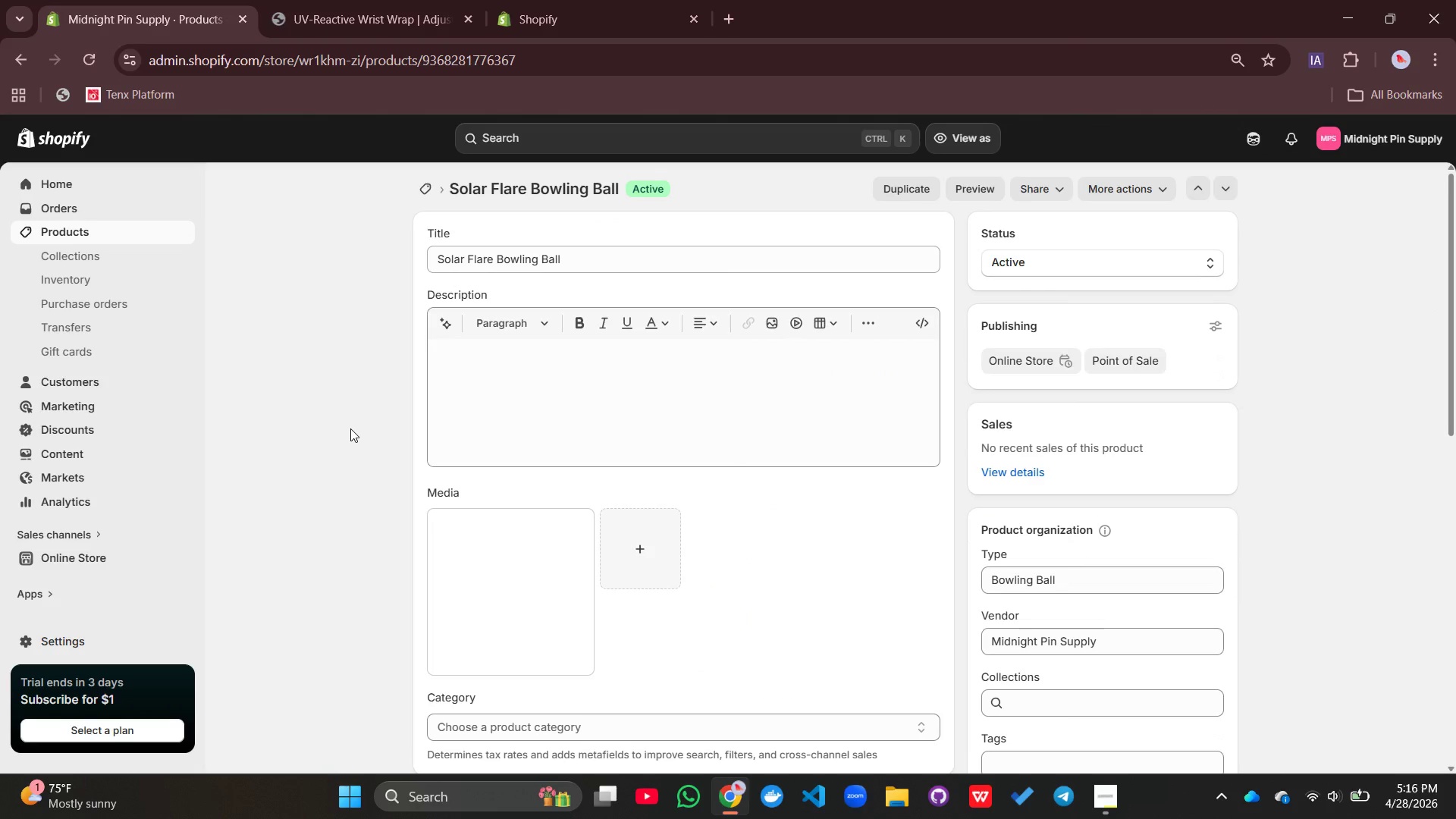 
wait(8.35)
 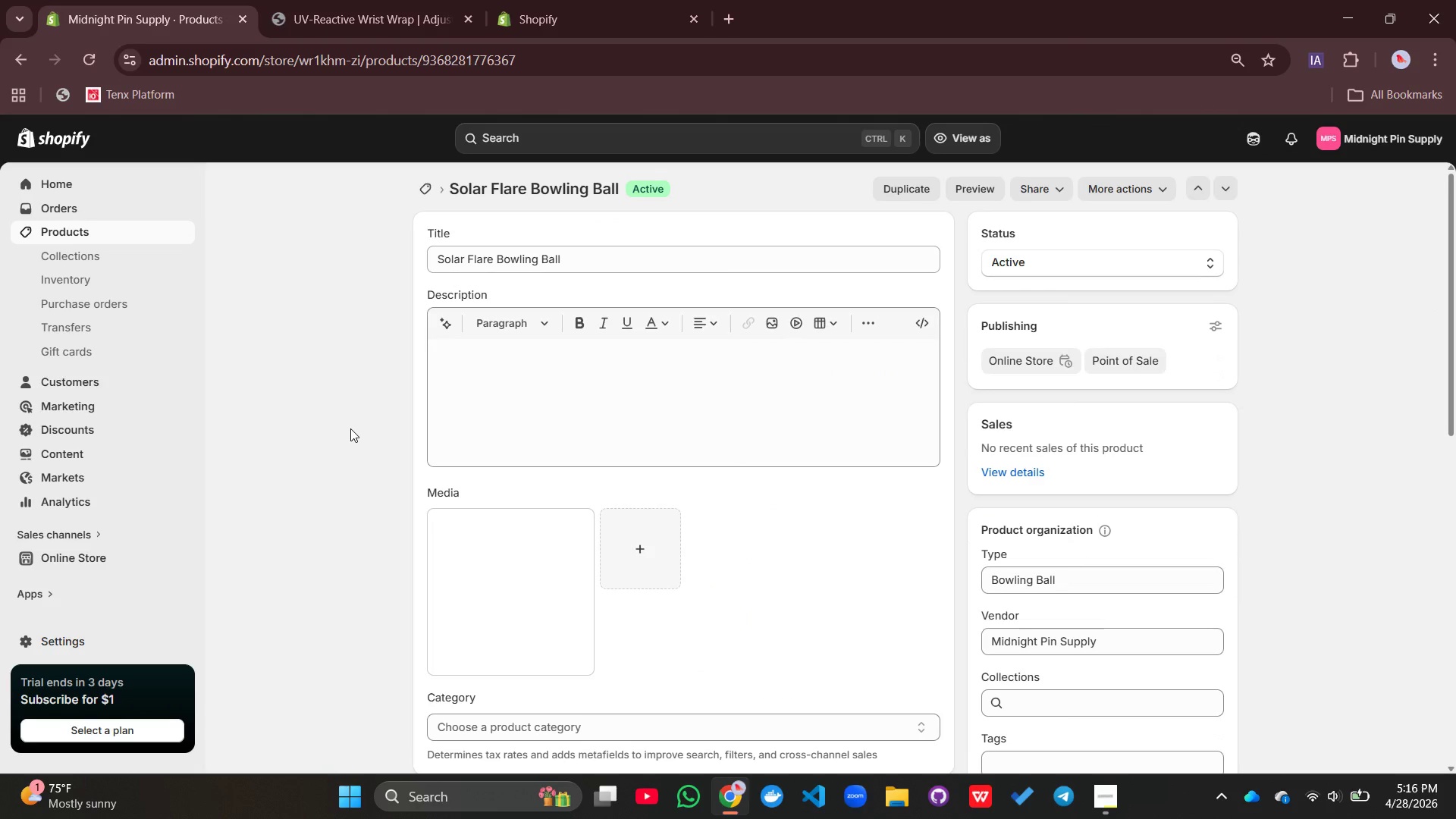 
mouse_move([83, -18])
 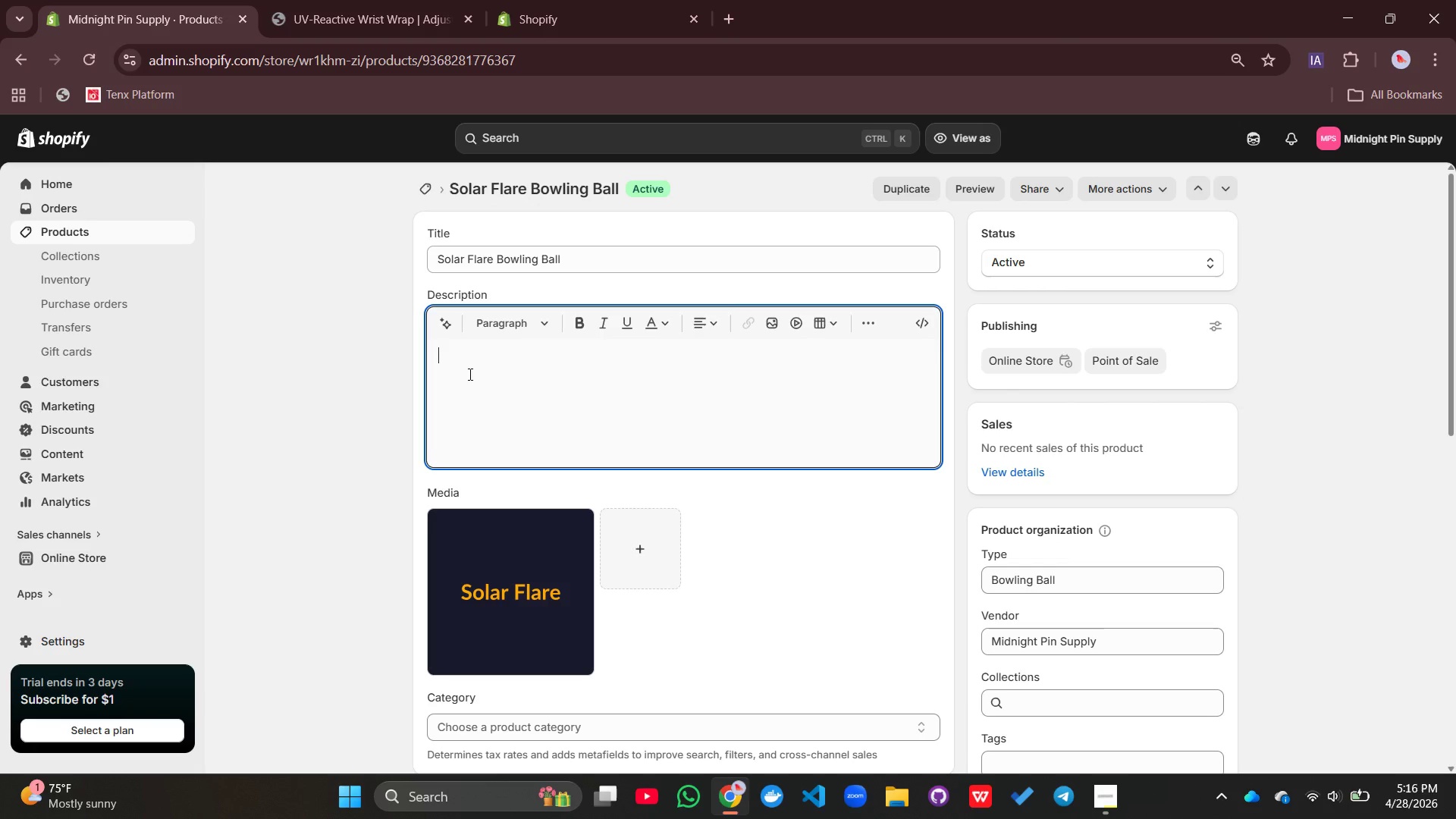 
type(The sola)
key(Backspace)
key(Backspace)
key(Backspace)
key(Backspace)
type(Solar Flare bowling)
key(Backspace)
key(Backspace)
key(Backspace)
key(Backspace)
key(Backspace)
key(Backspace)
key(Backspace)
type(Boe)
key(Backspace)
type(wling Ball is an entry-level cosmic bowling option designed for beginners and casual players. It d)
key(Backspace)
type(features a subtle UV-reach)
key(Backspace)
key(Backspace)
key(Backspace)
key(Backspace)
type(eactive glow that enhances viv)
key(Backspace)
type(sibility under blacklight while maintaining simple and predictable performance/\)
key(Backspace)
key(Backspace)
type(.)
 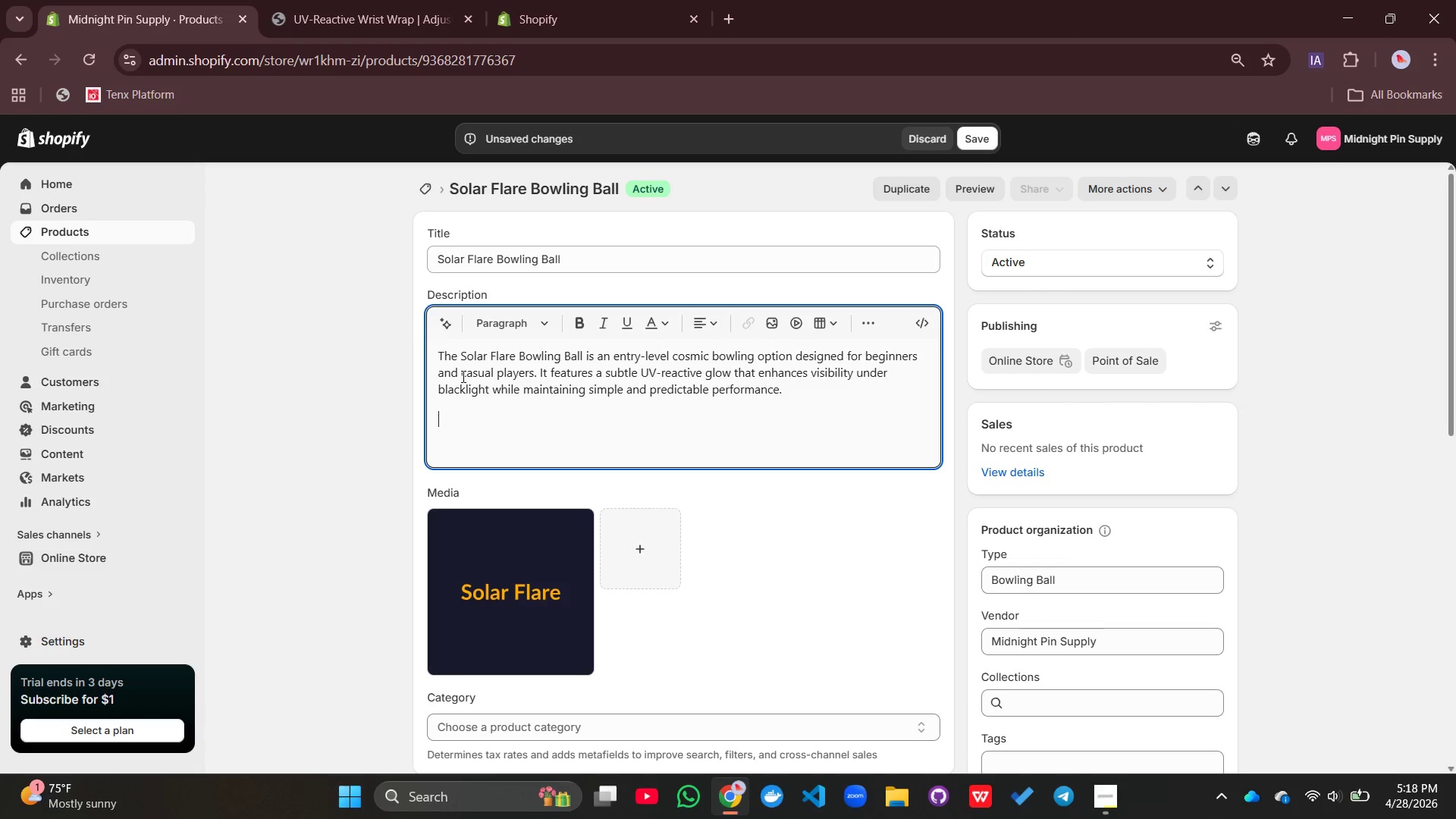 
 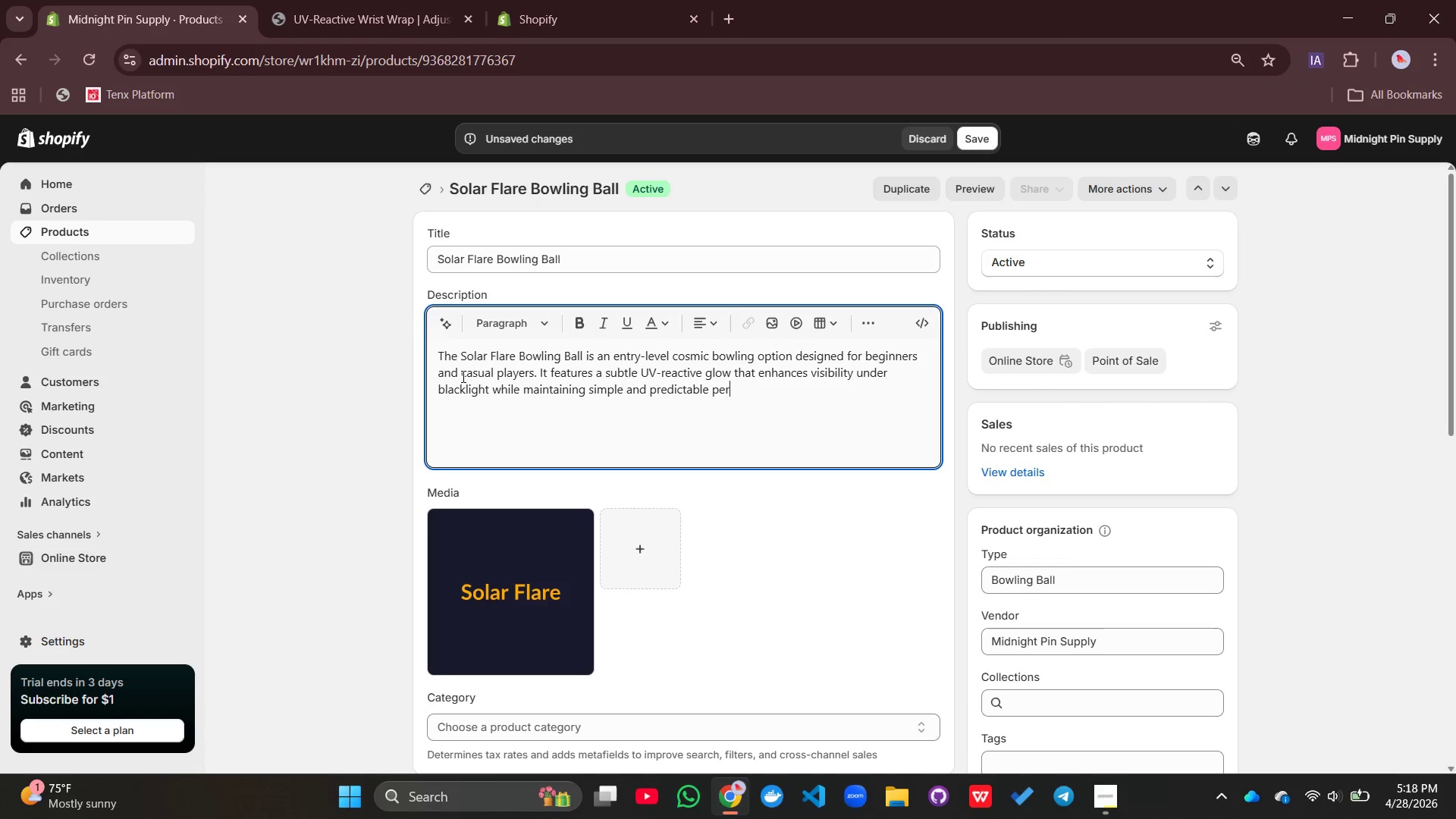 
key(Enter)
 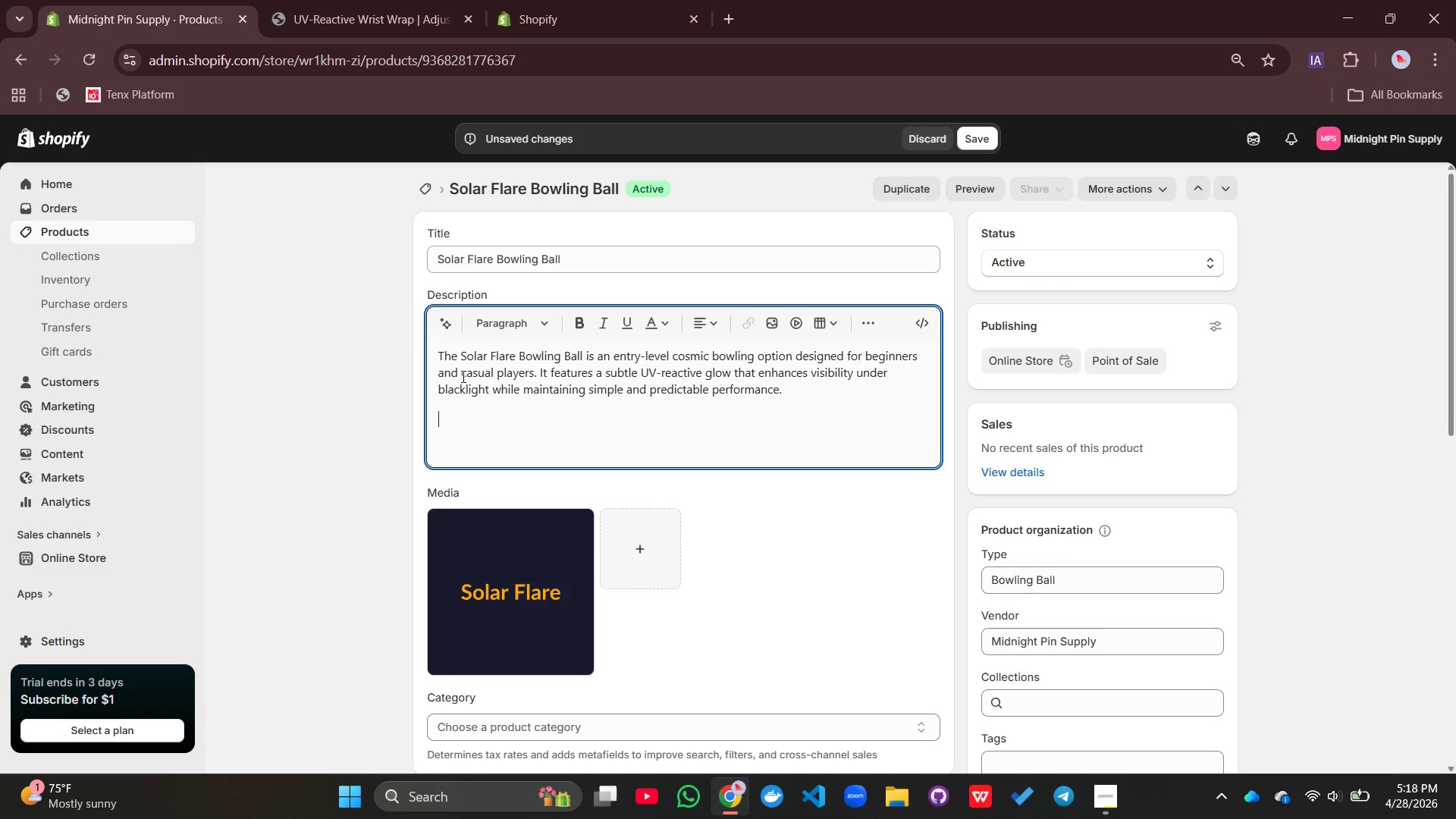 
type(This ball is engineered with a low hook pitential)
key(Backspace)
key(Backspace)
key(Backspace)
key(Backspace)
key(Backspace)
key(Backspace)
key(Backspace)
key(Backspace)
type(otential )
key(Backspace)
type(, making it ideal for learning prper)
key(Backspace)
key(Backspace)
key(Backspace)
key(Backspace)
type(roper technique and improving accua)
key(Backspace)
type(racy)
 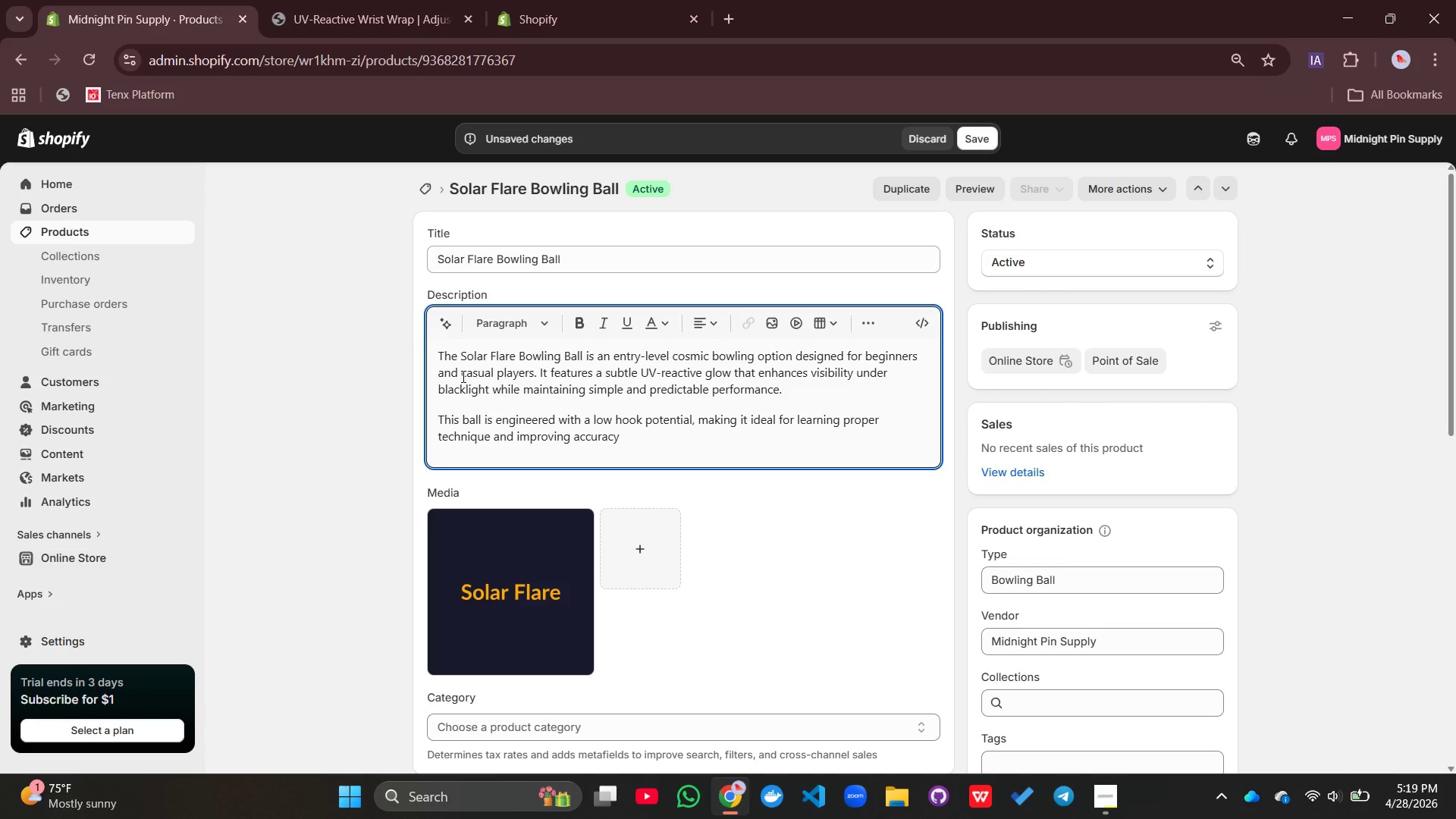 
type(. O)
key(Backspace)
type(It performs best on light oil lane conditions where control is more important than aggressive.)
 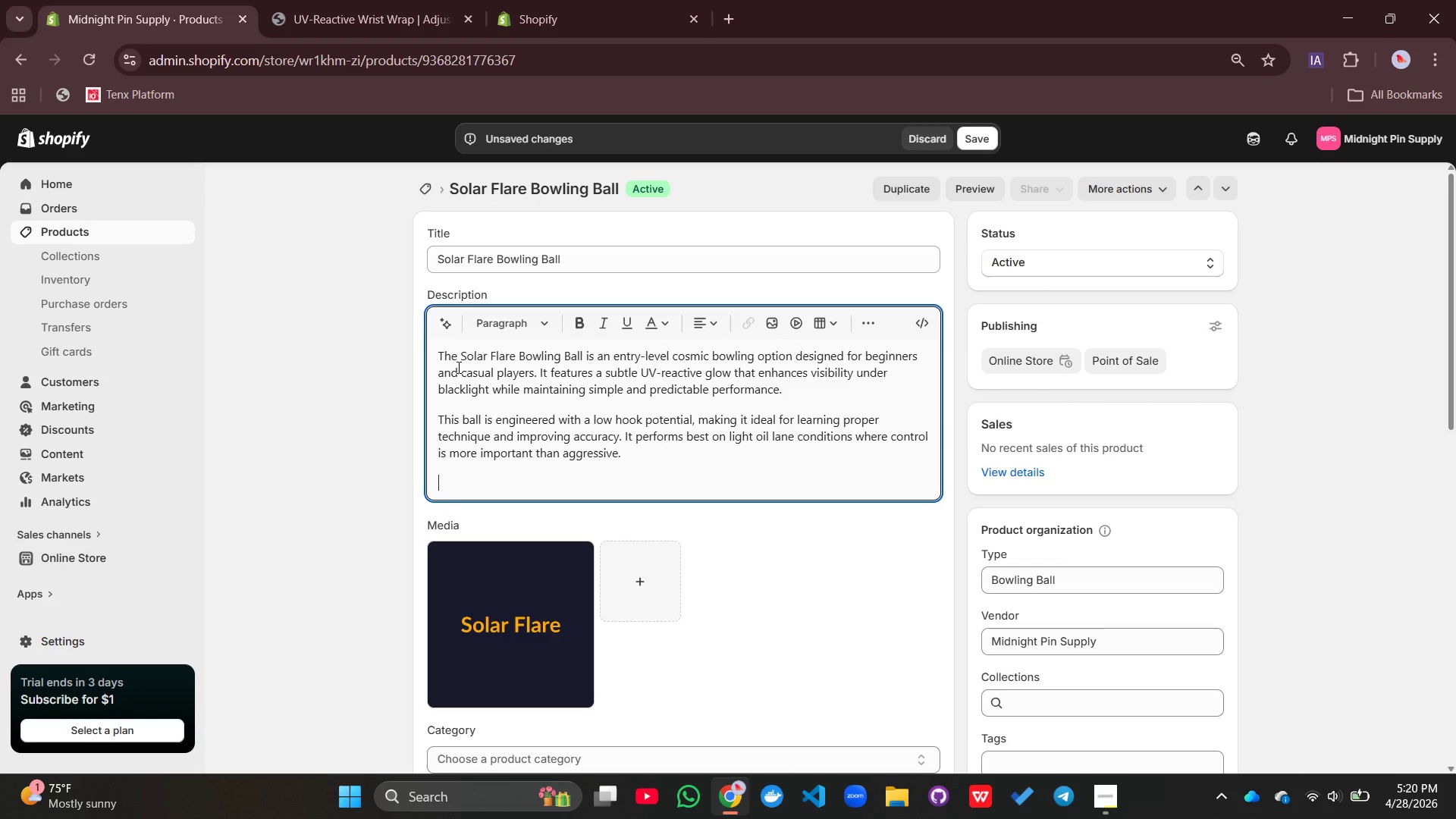 
 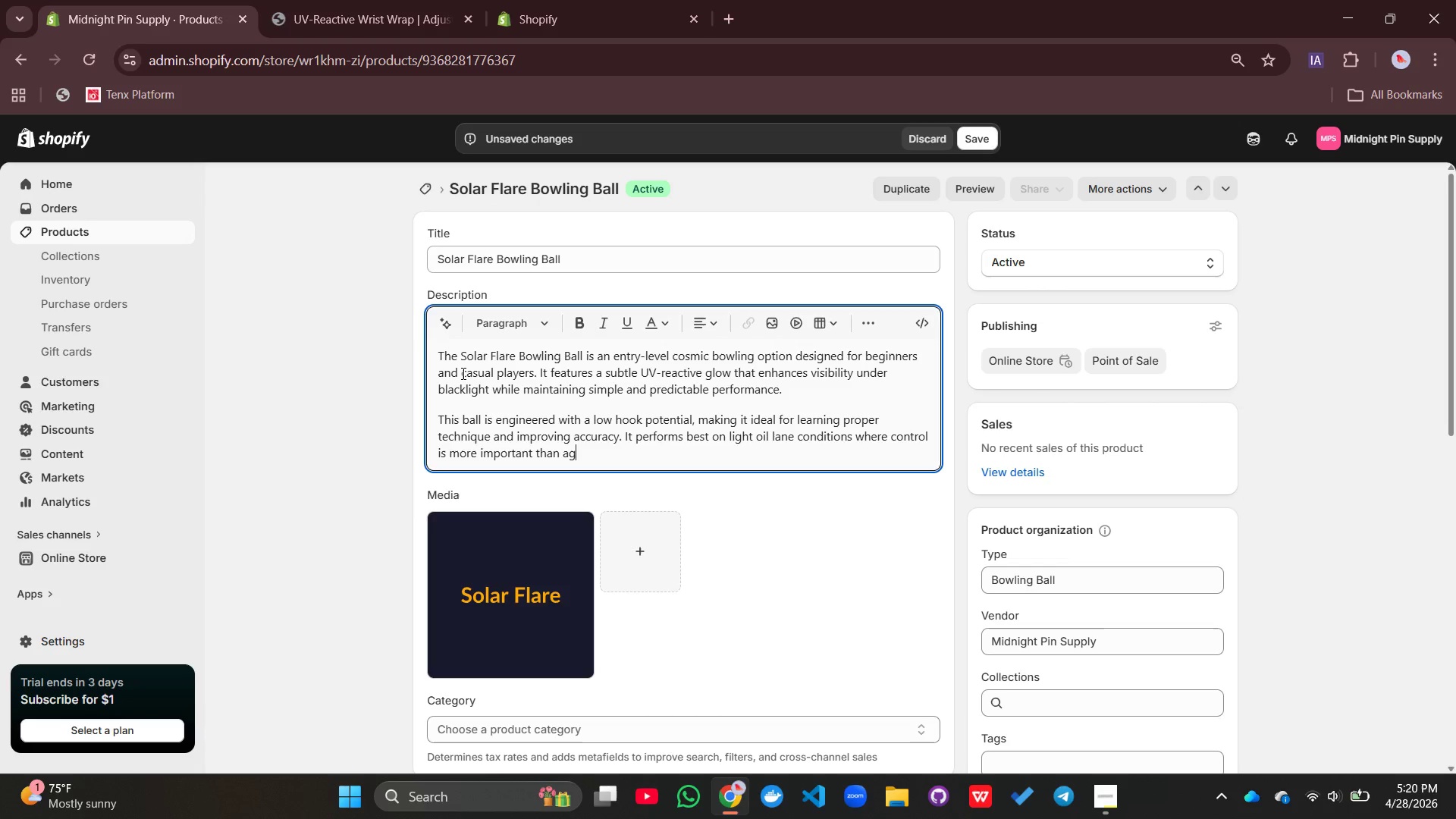 
key(Enter)
 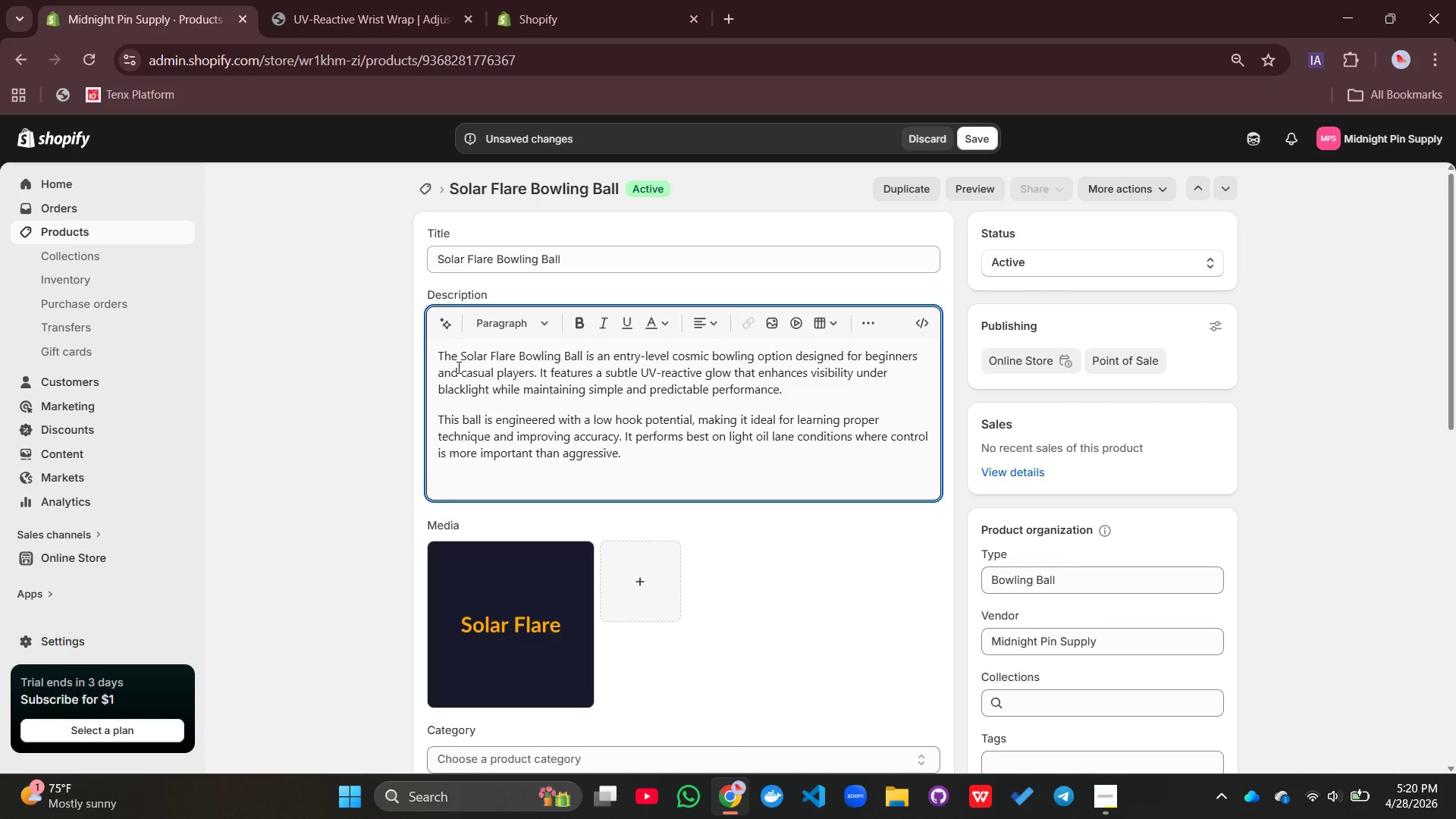 
type(Its balanced and lightweight)
 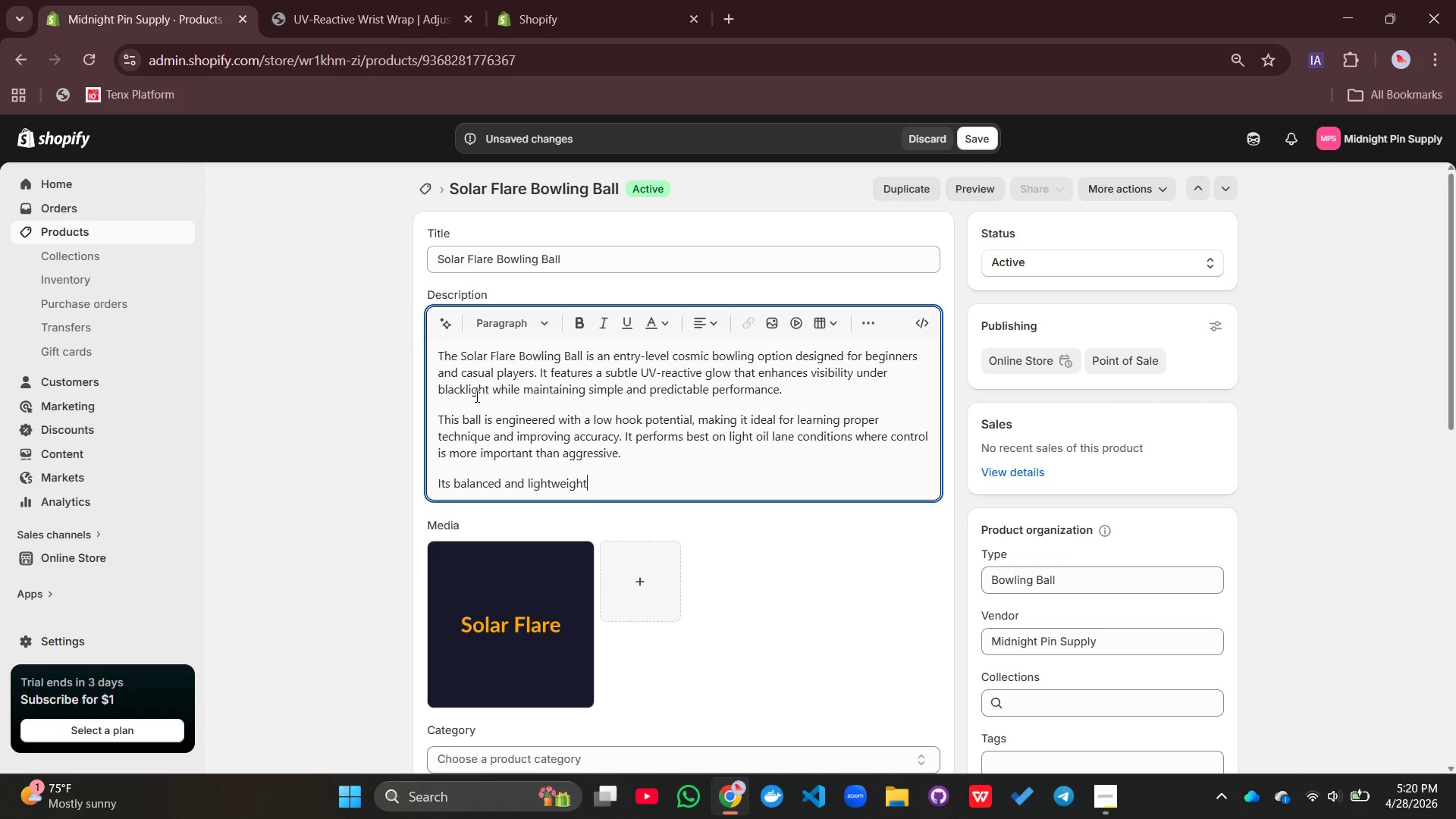 
type( design ensured)
key(Backspace)
type(s smooth handling, making it easy for nre==)
key(Backspace)
key(Backspace)
key(Backspace)
key(Backspace)
type(ew players to adapt quikly and bild confidence.)
 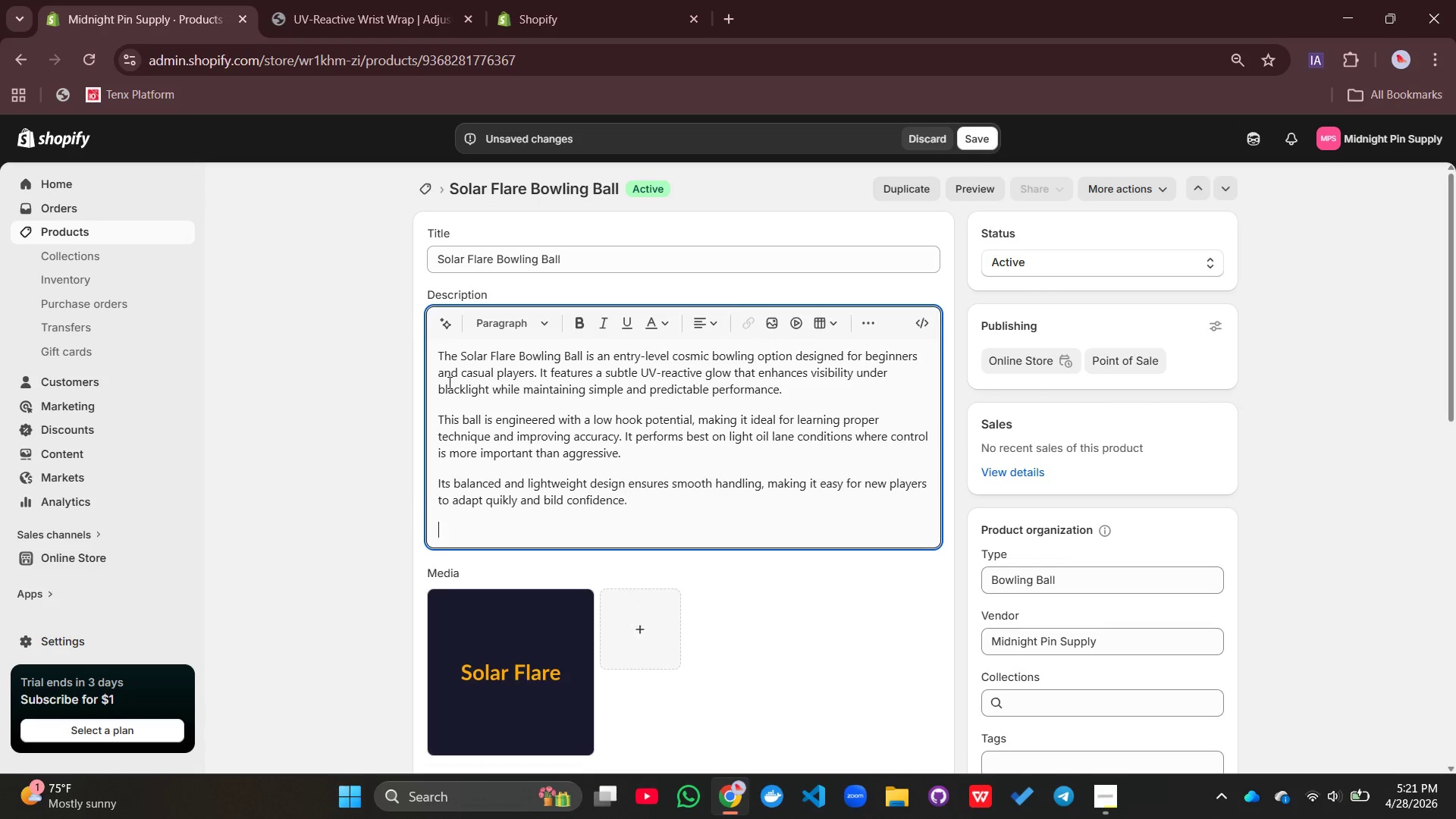 
key(Enter)
 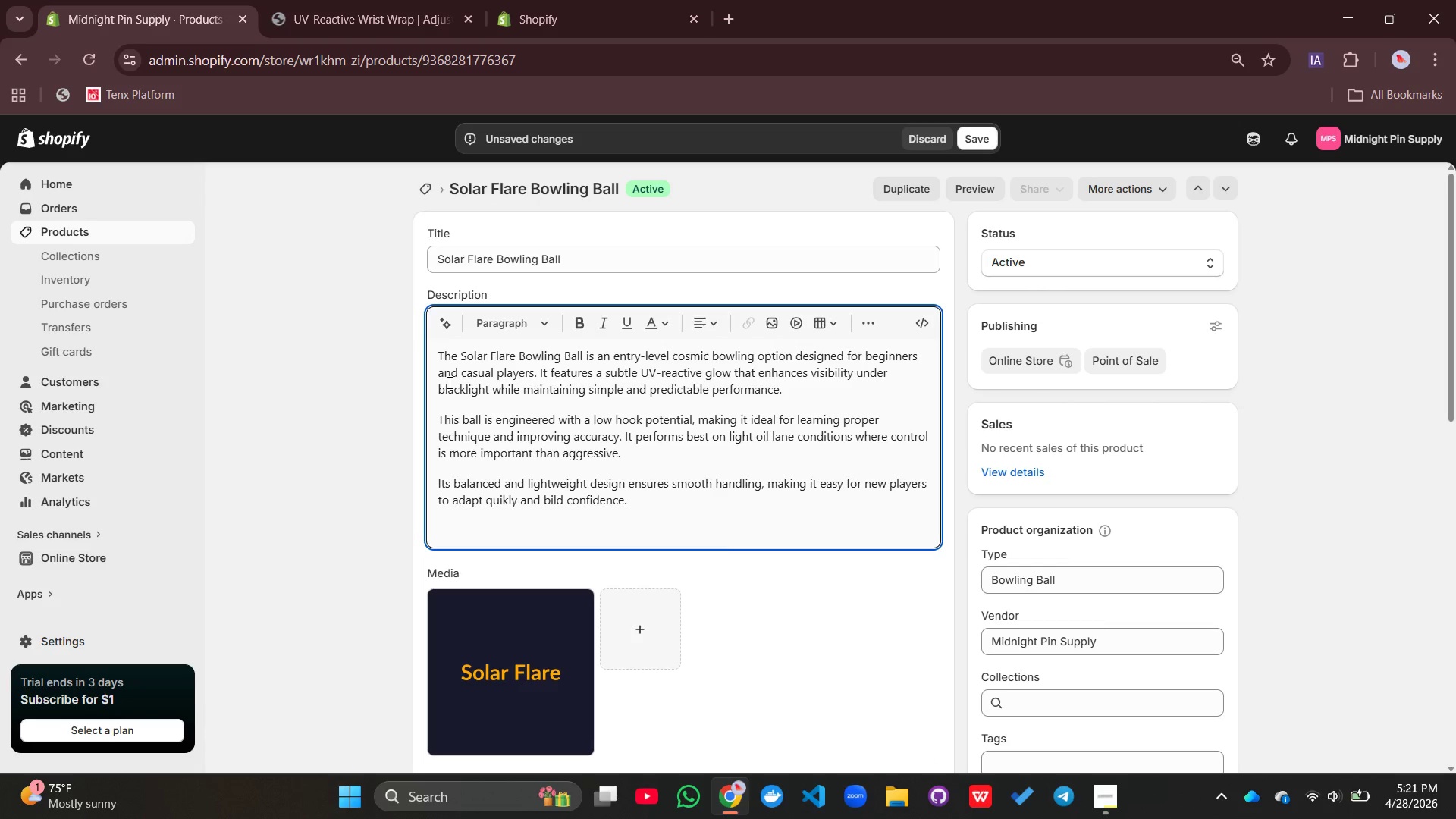 
type(Key Features:)
 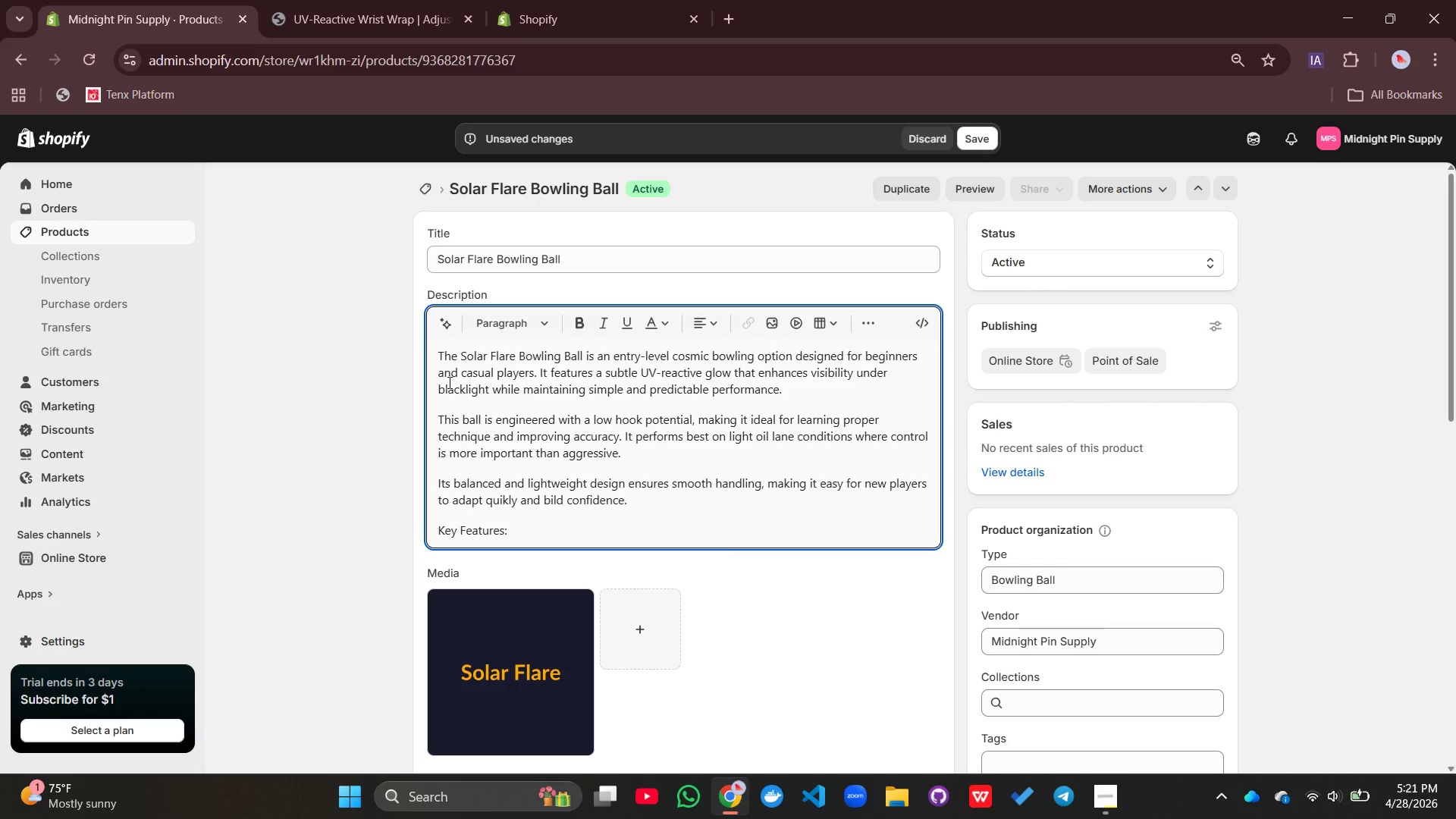 
left_click_drag(start_coordinate=[526, 516], to_coordinate=[417, 534])
 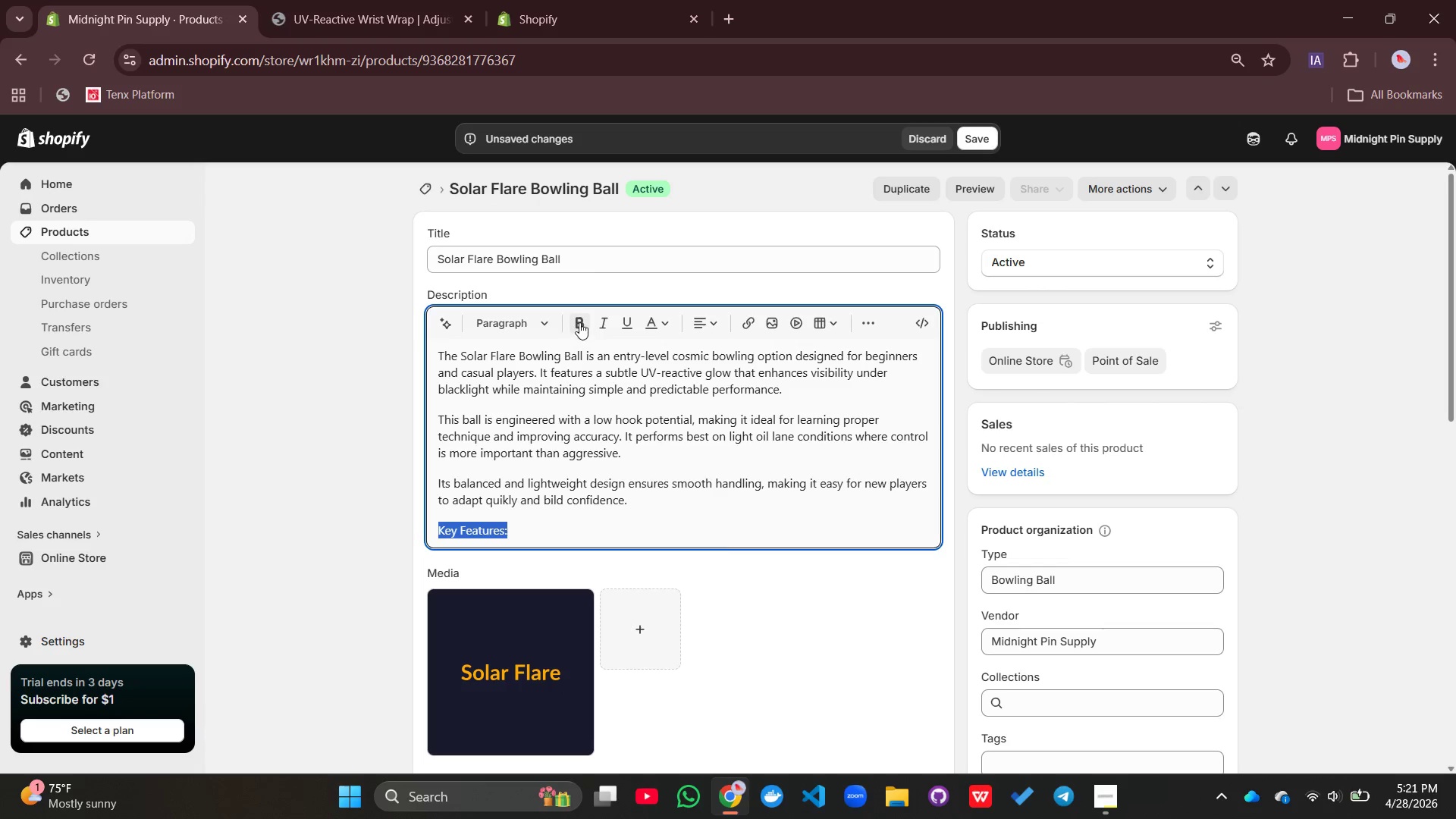 
left_click([581, 321])
 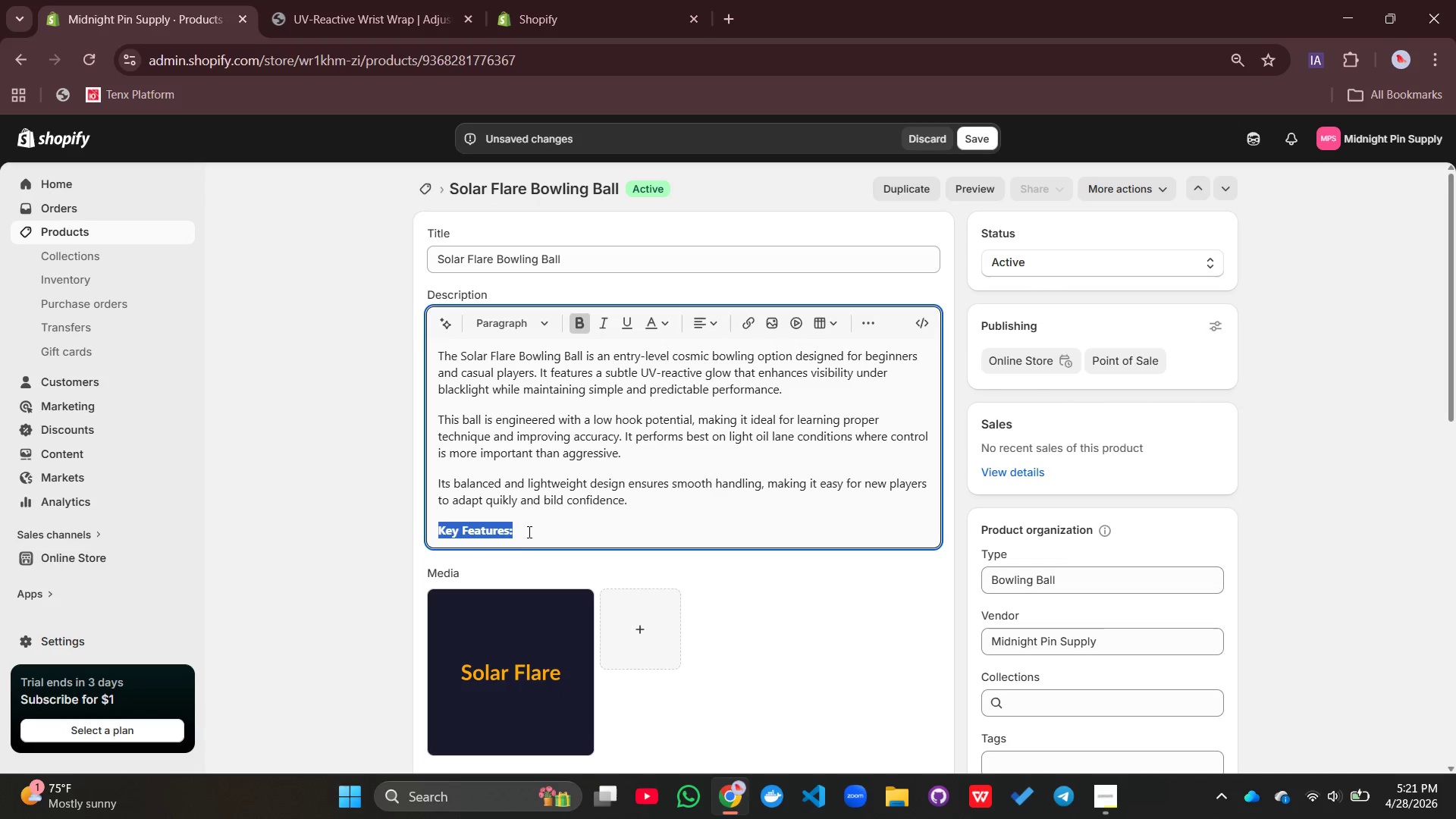 
left_click([528, 528])
 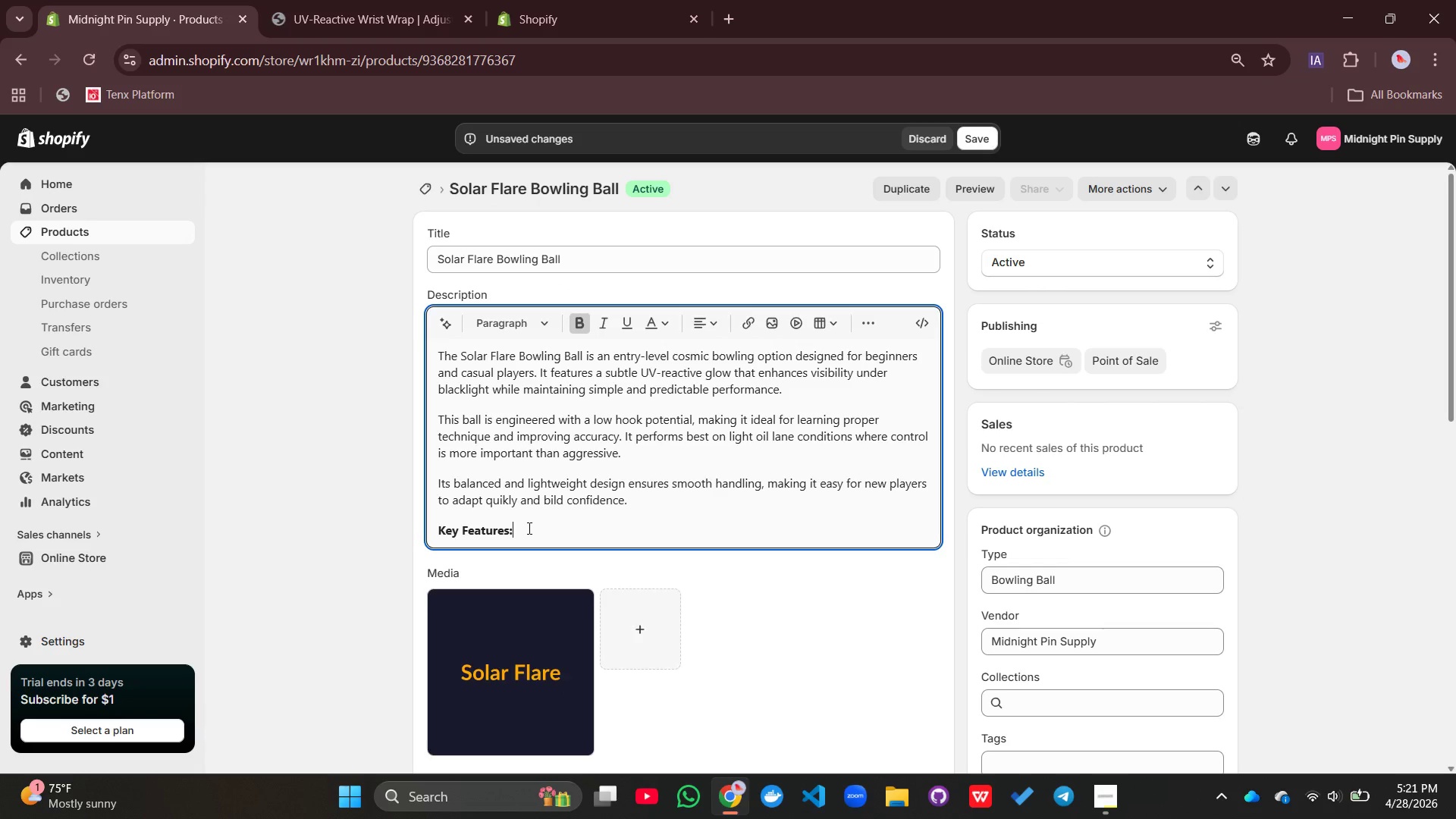 
key(Enter)
 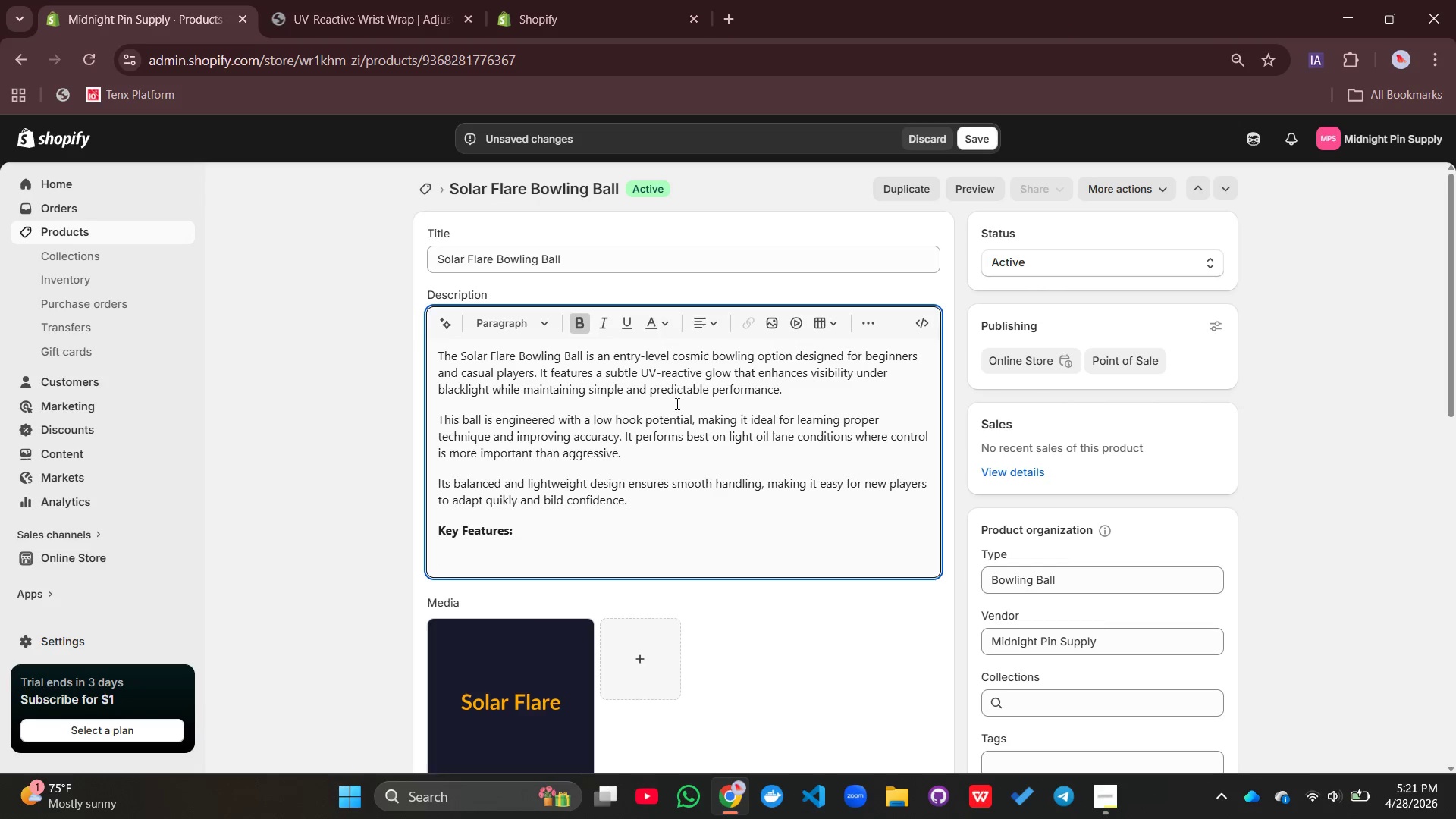 
wait(5.12)
 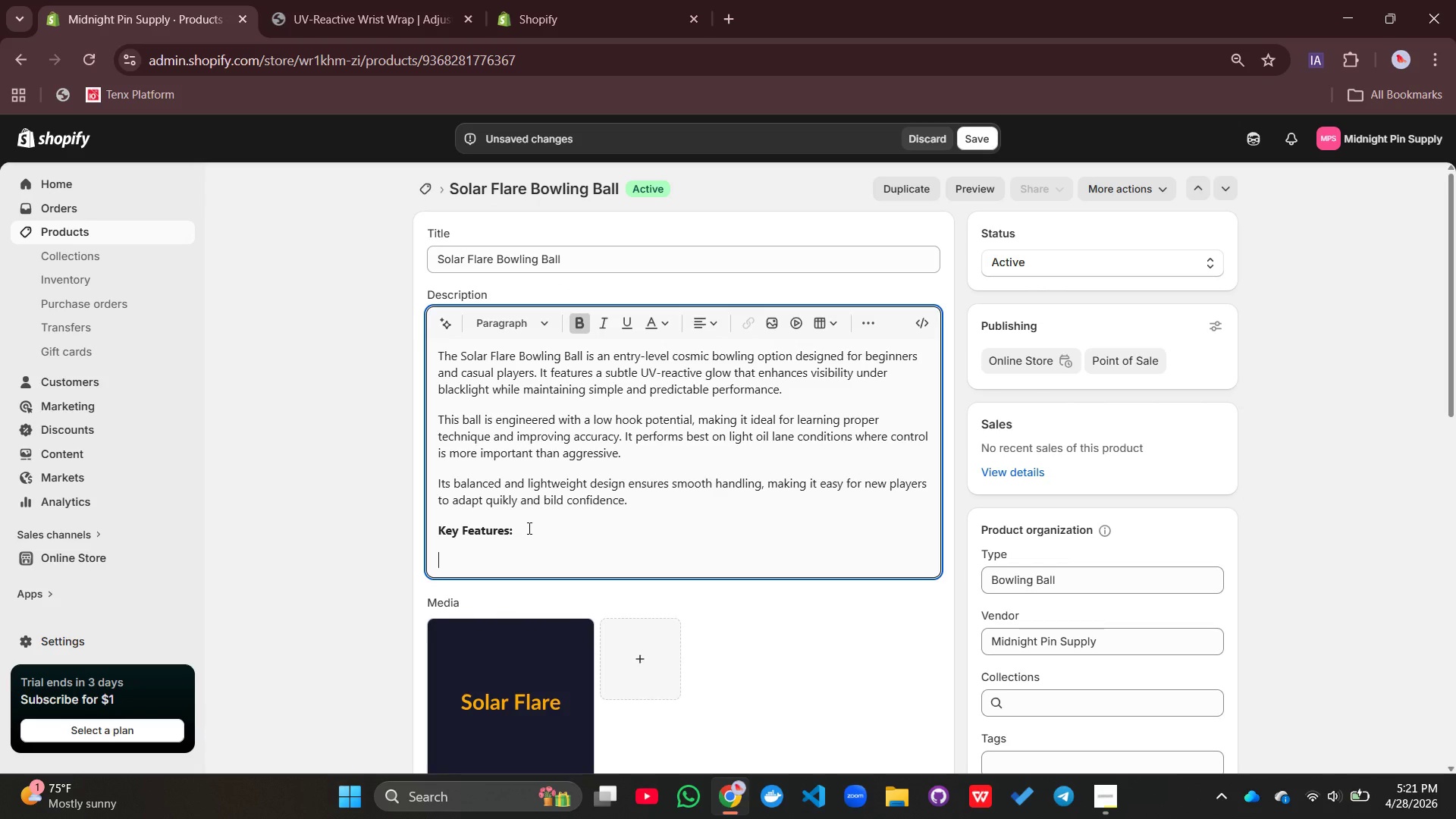 
left_click([700, 331])
 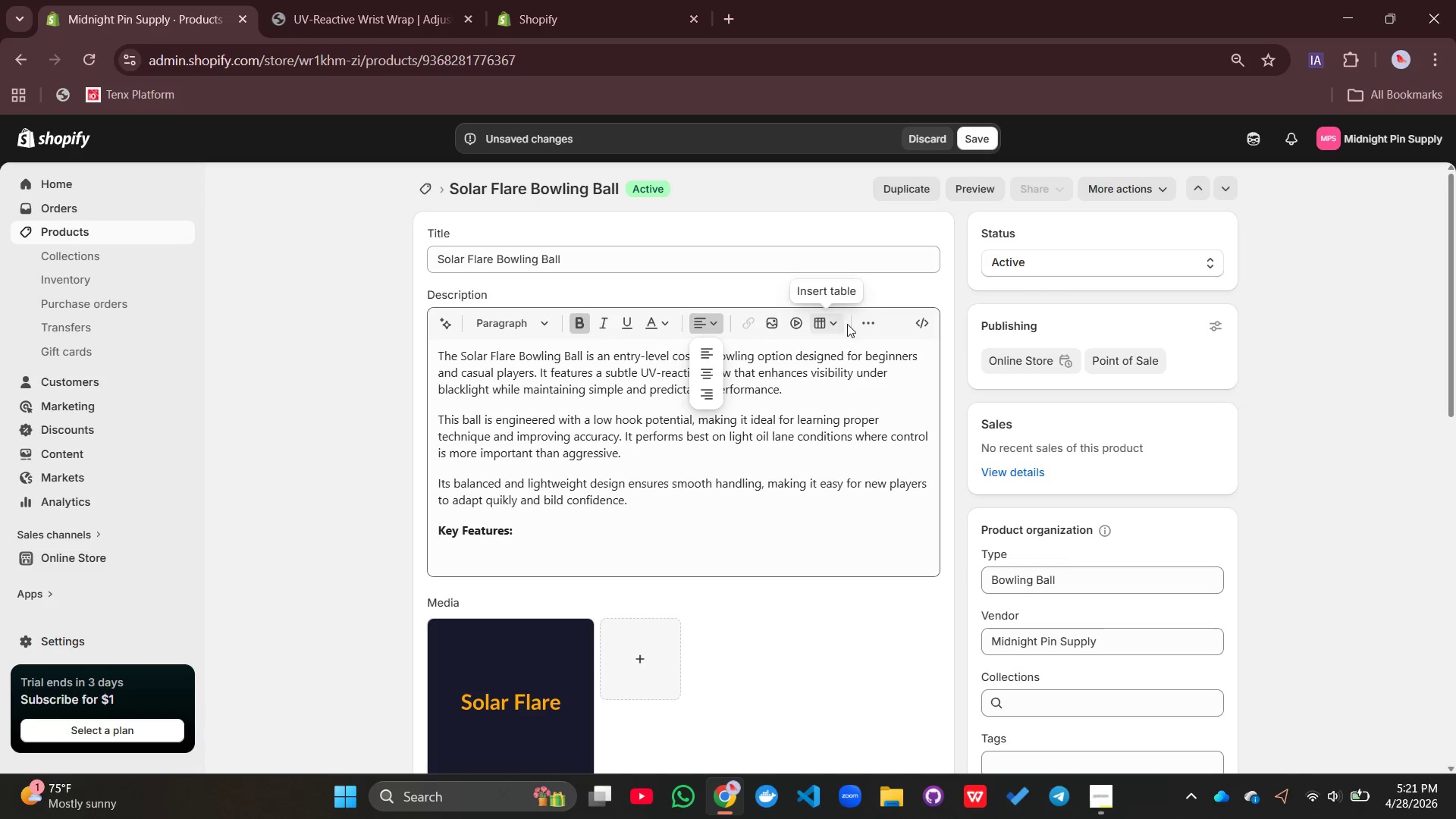 
left_click([865, 320])
 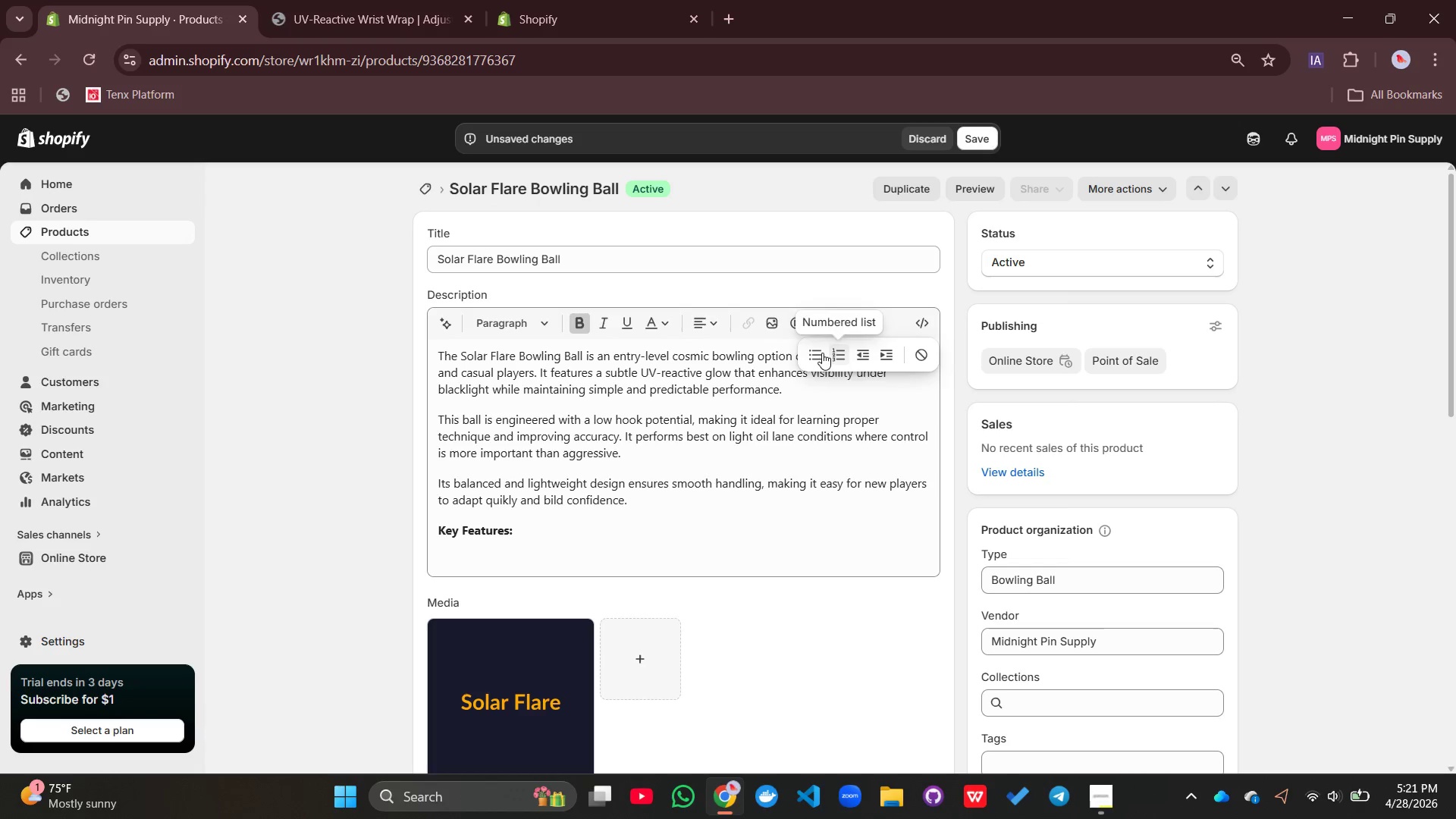 
left_click([815, 354])
 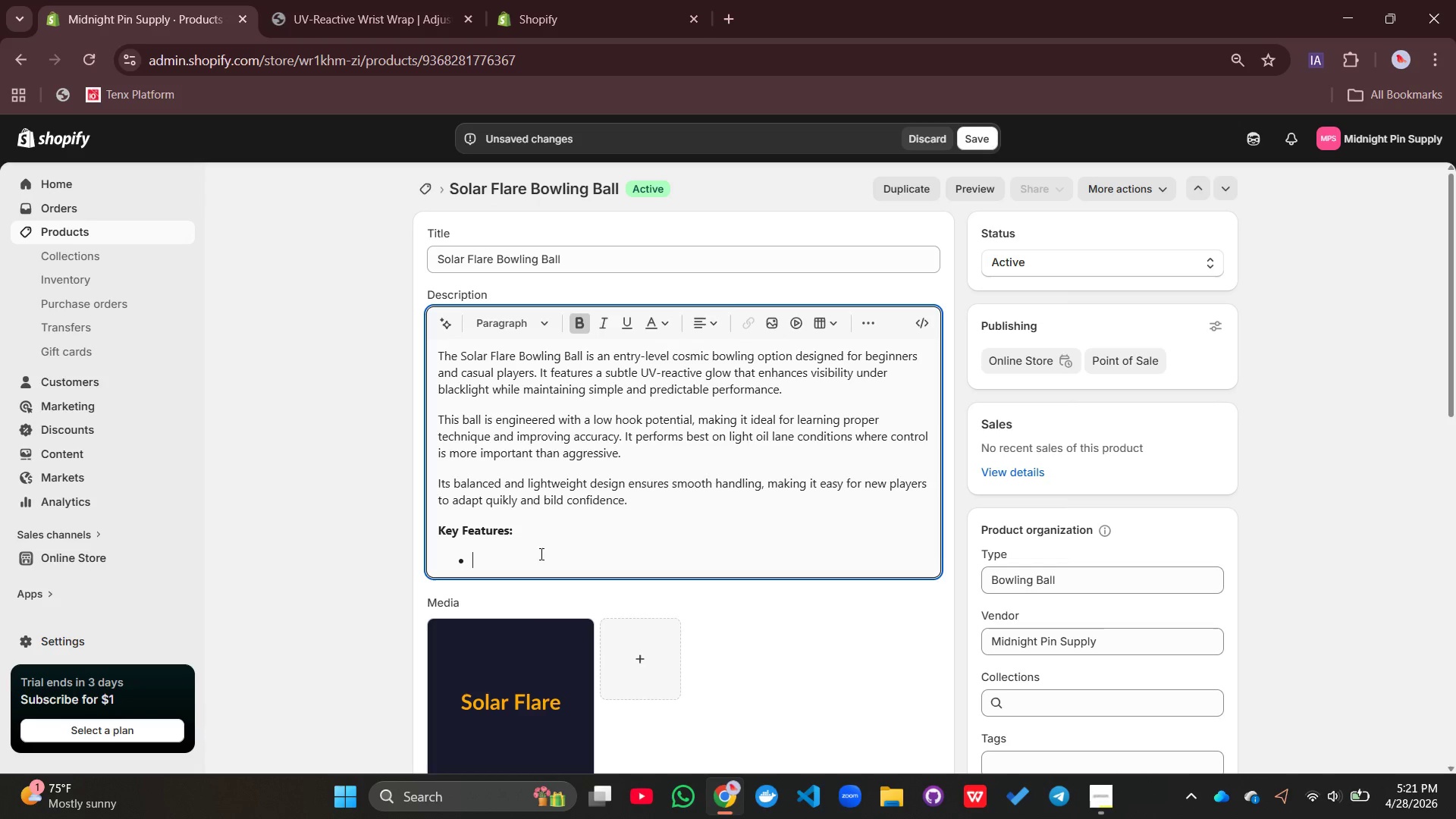 
type(Low Uv)
key(Backspace)
type(V-reactive glow intensity)
 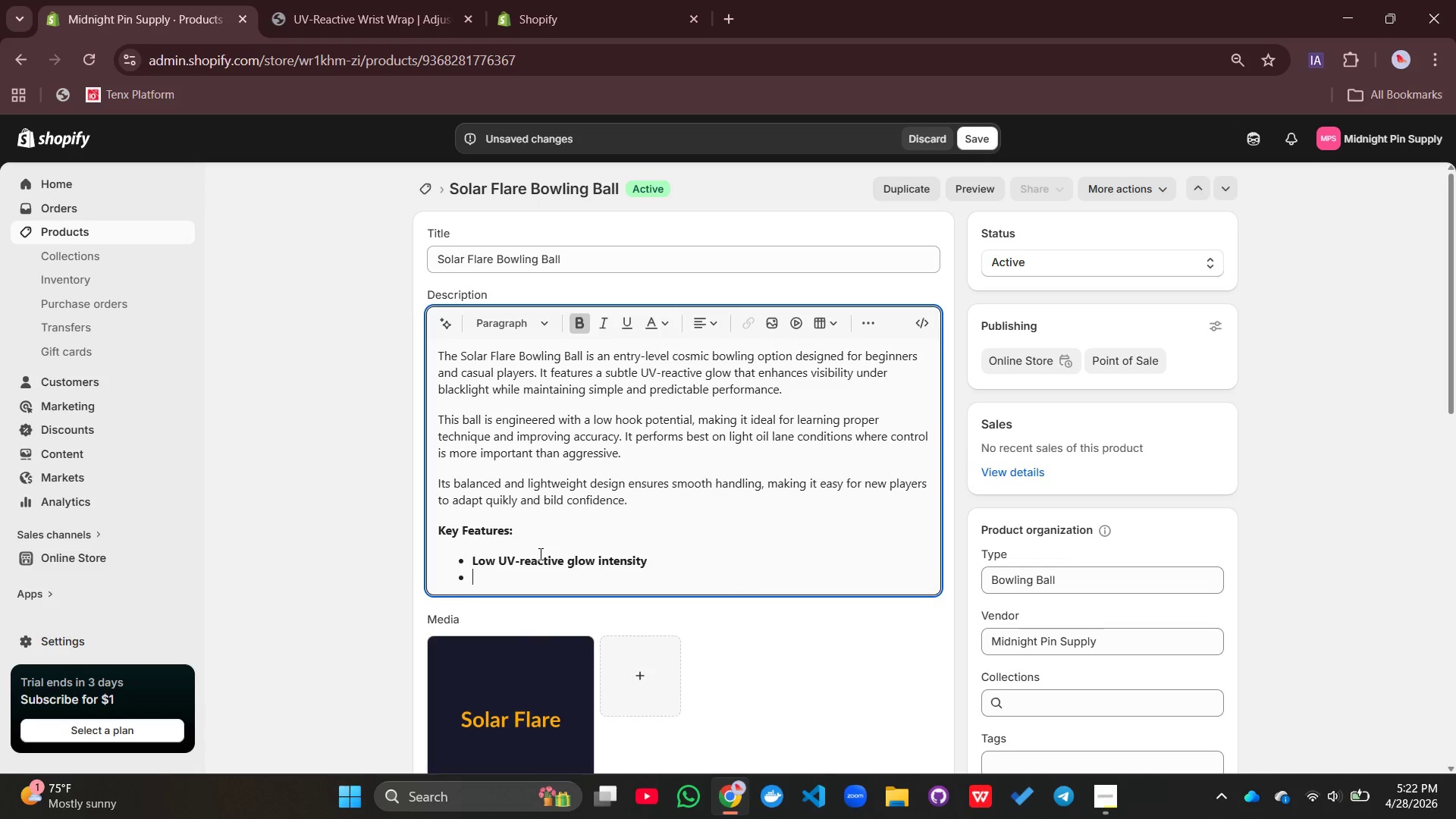 
 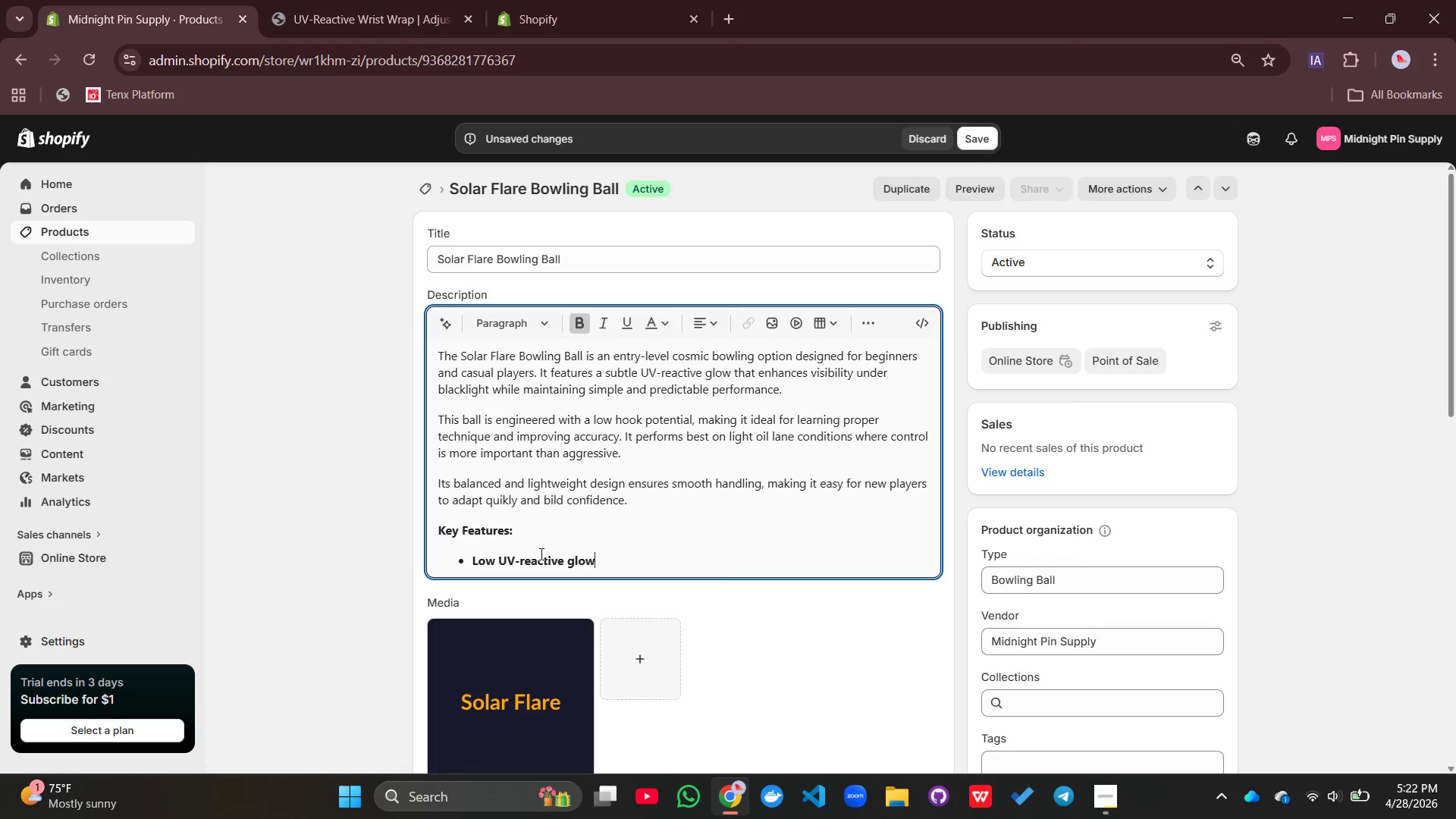 
key(Enter)
 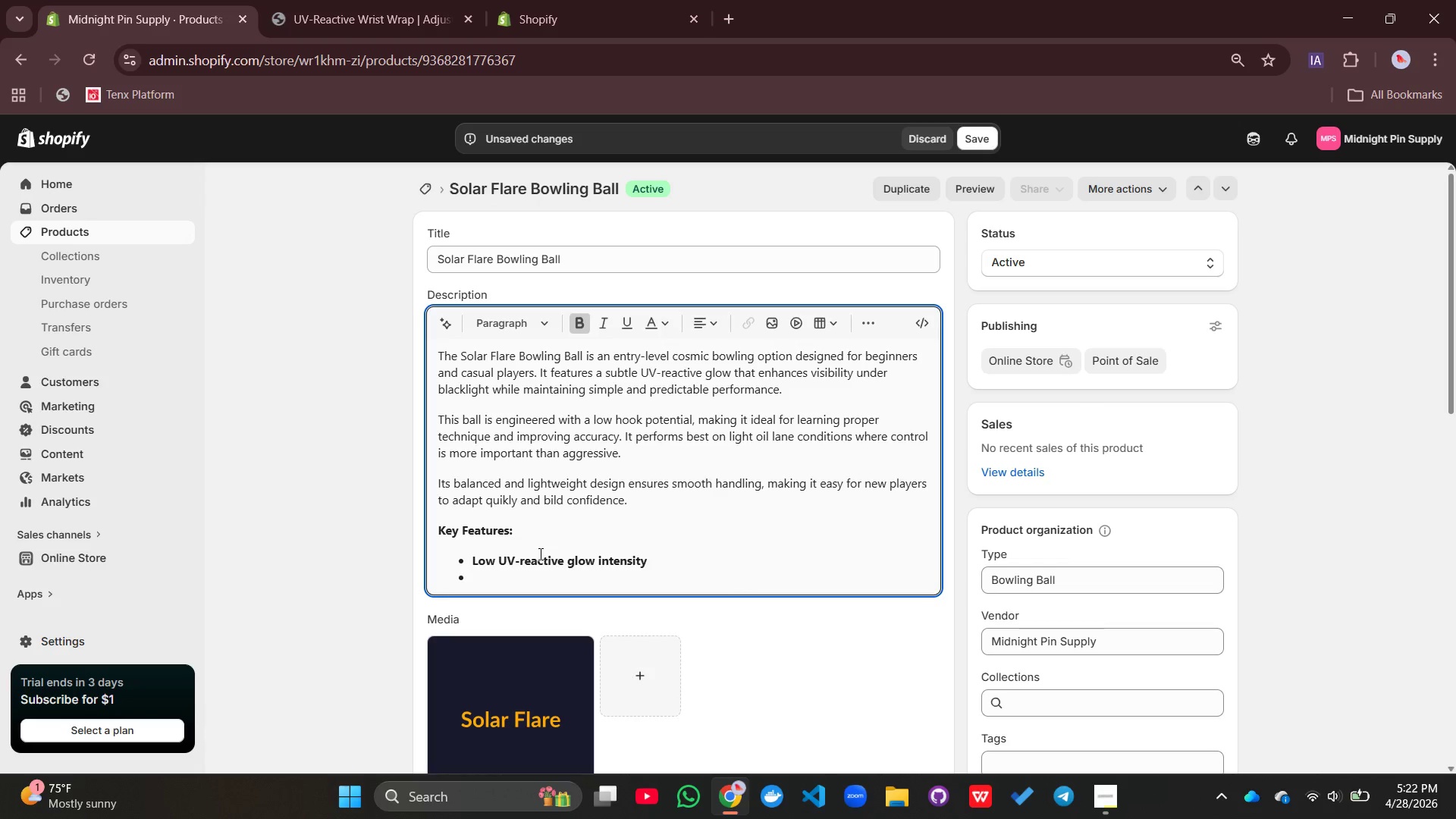 
type(Begineer-friendly low looj)
key(Backspace)
type(k design)
 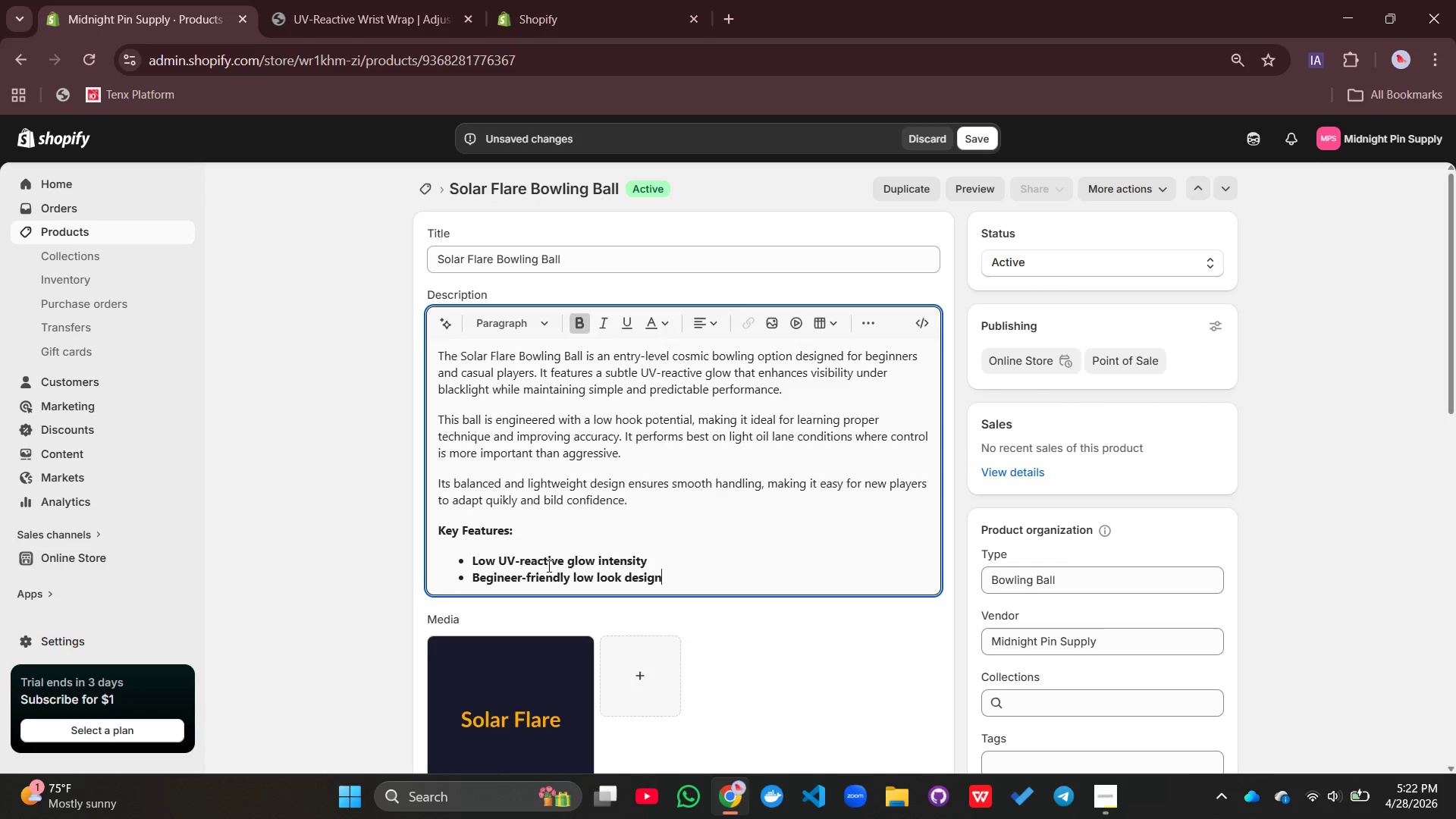 
key(Enter)
 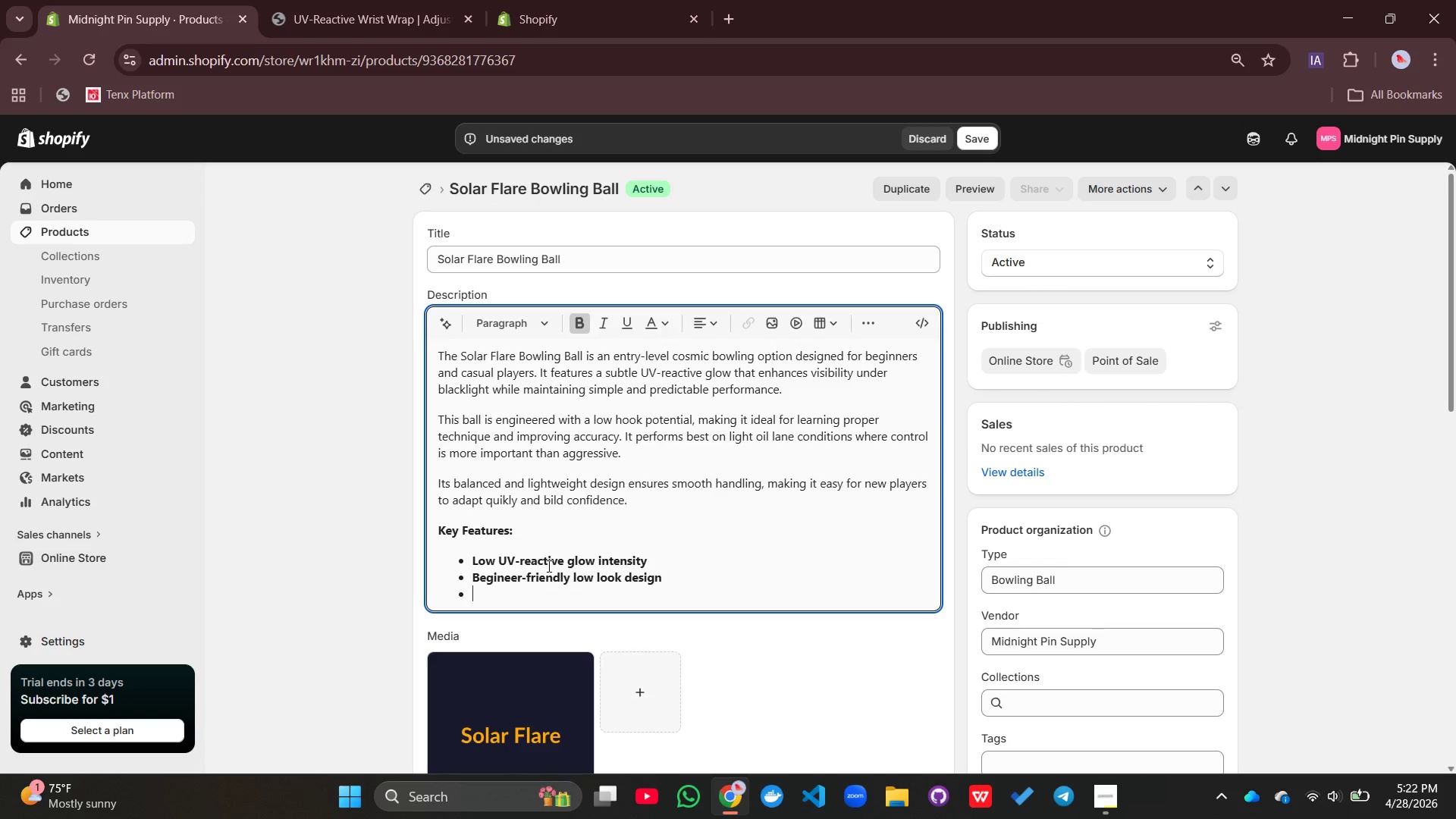 
hold_key(key=ShiftLeft, duration=0.58)
 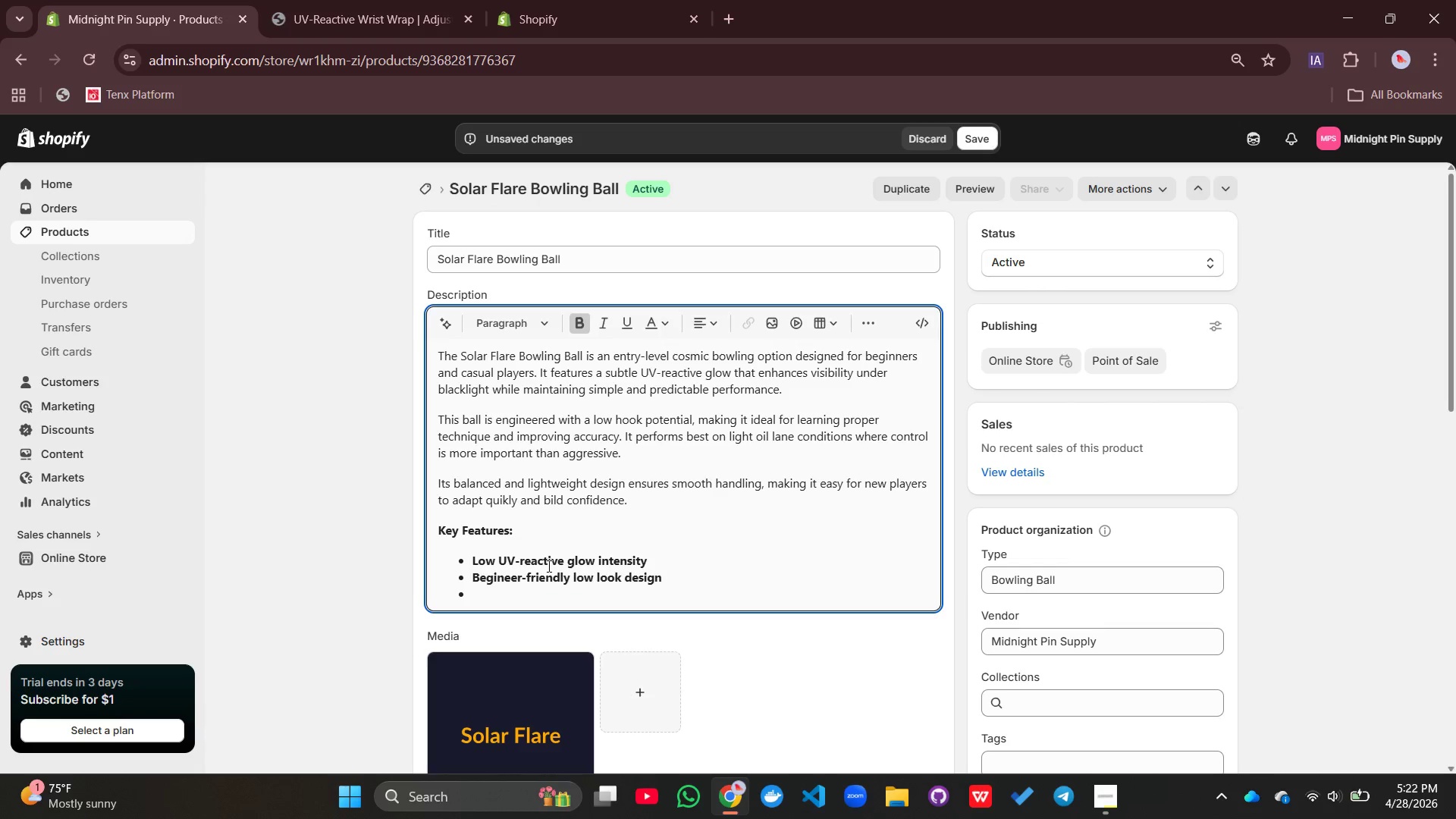 
type(Easy control and predictable motion)
 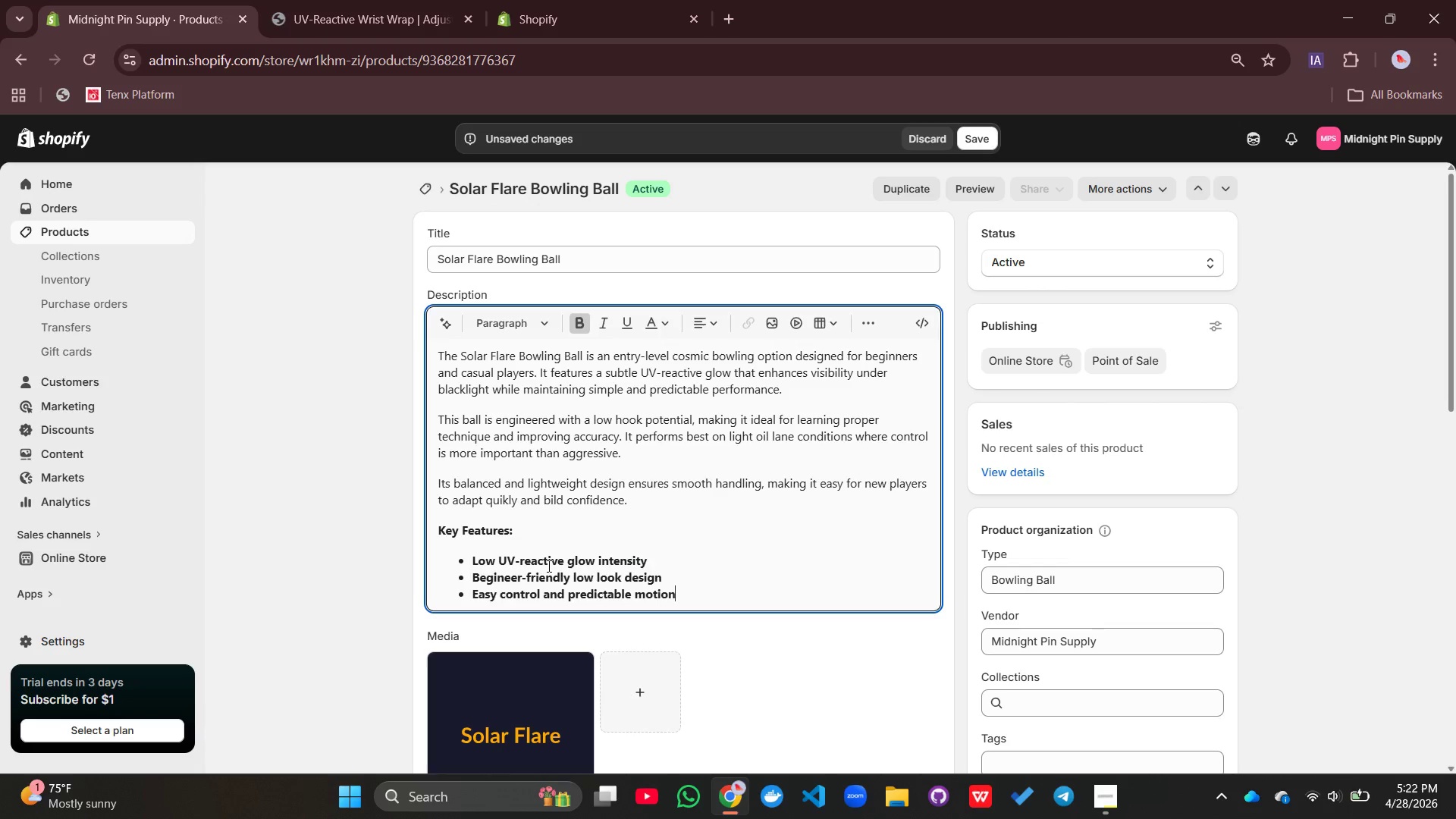 
key(Enter)
 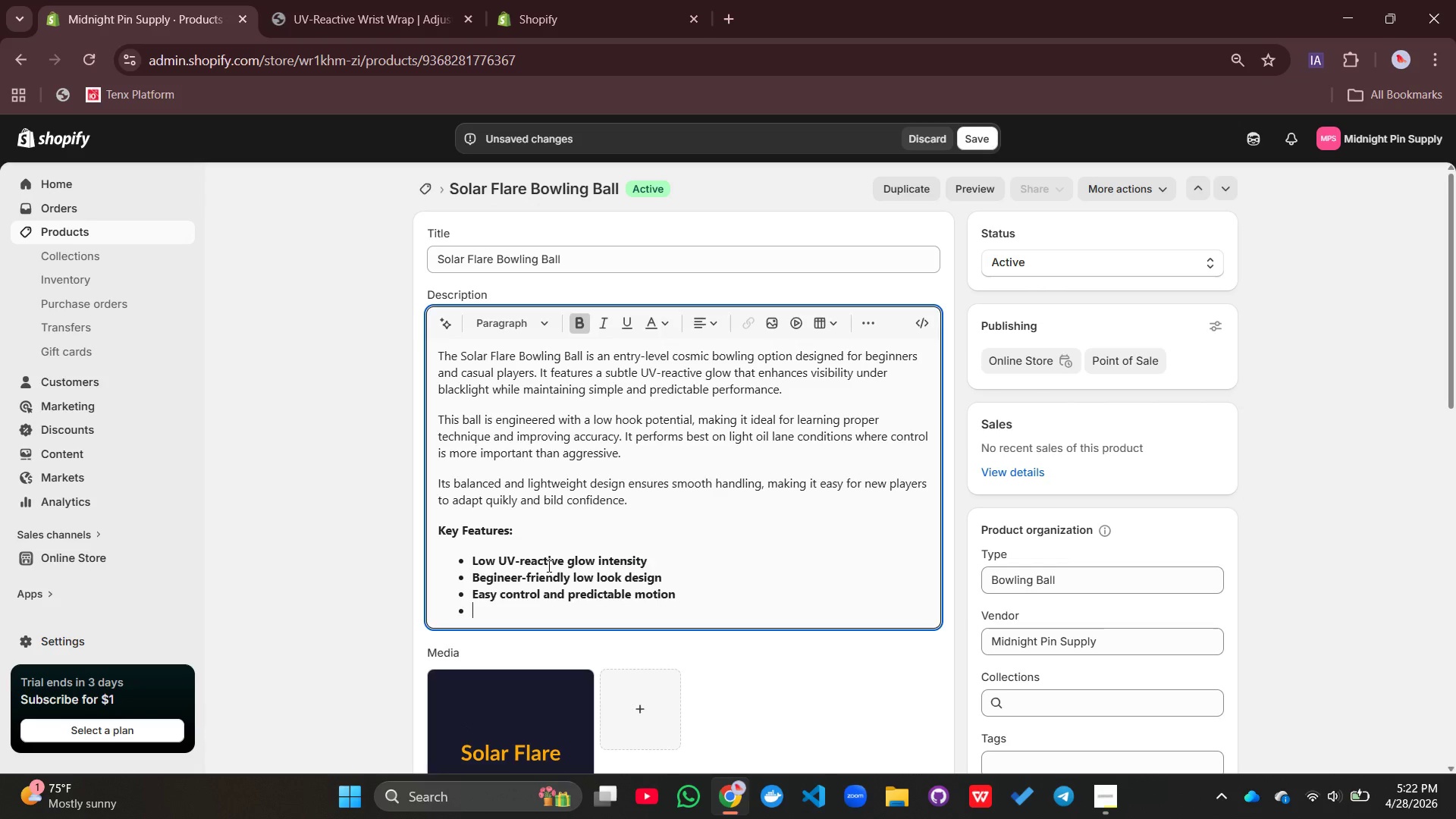 
type(Suitabl)
 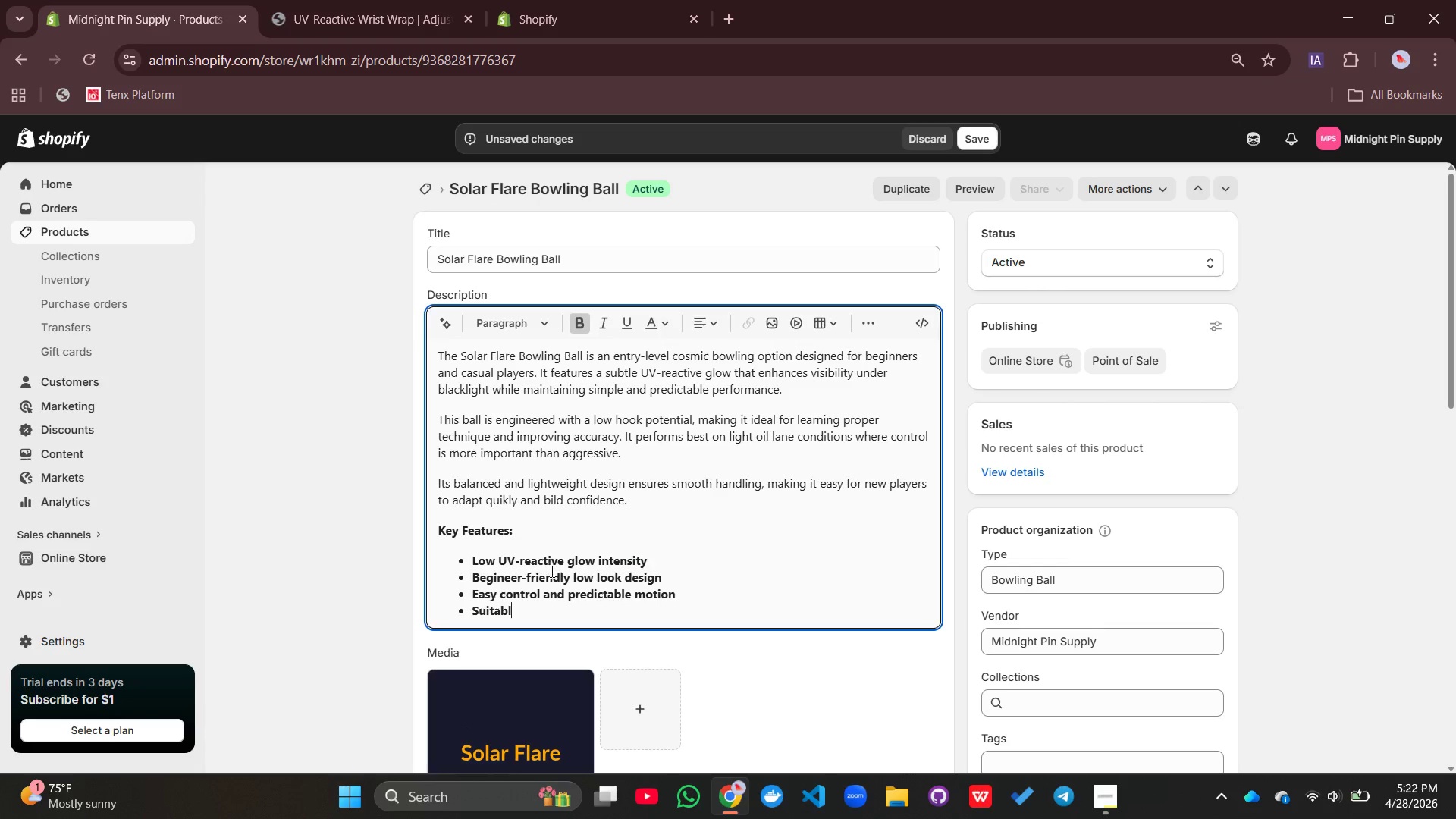 
type(e for light oil lanes'Idea)
key(Backspace)
key(Backspace)
key(Backspace)
key(Backspace)
key(Backspace)
 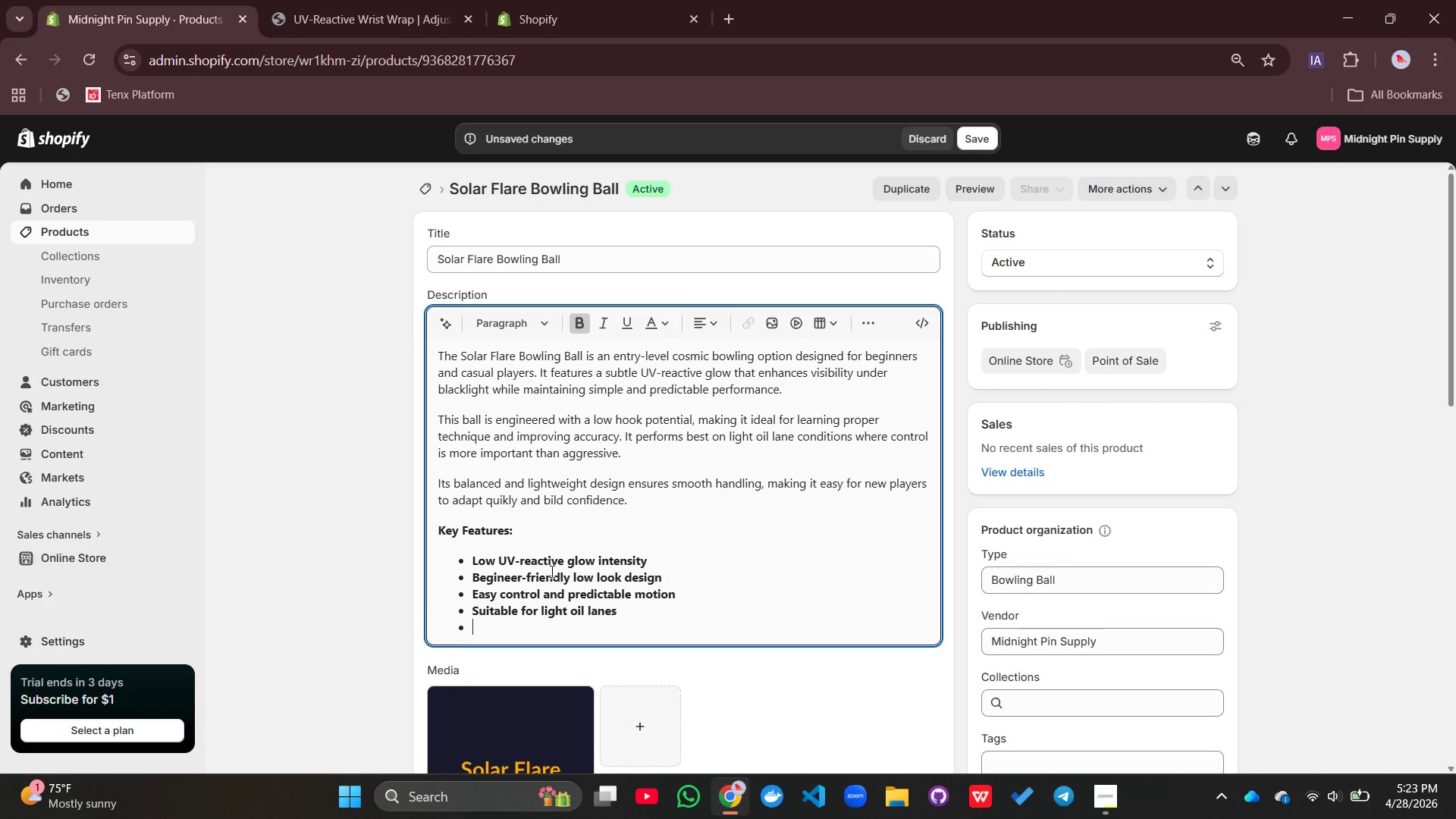 
 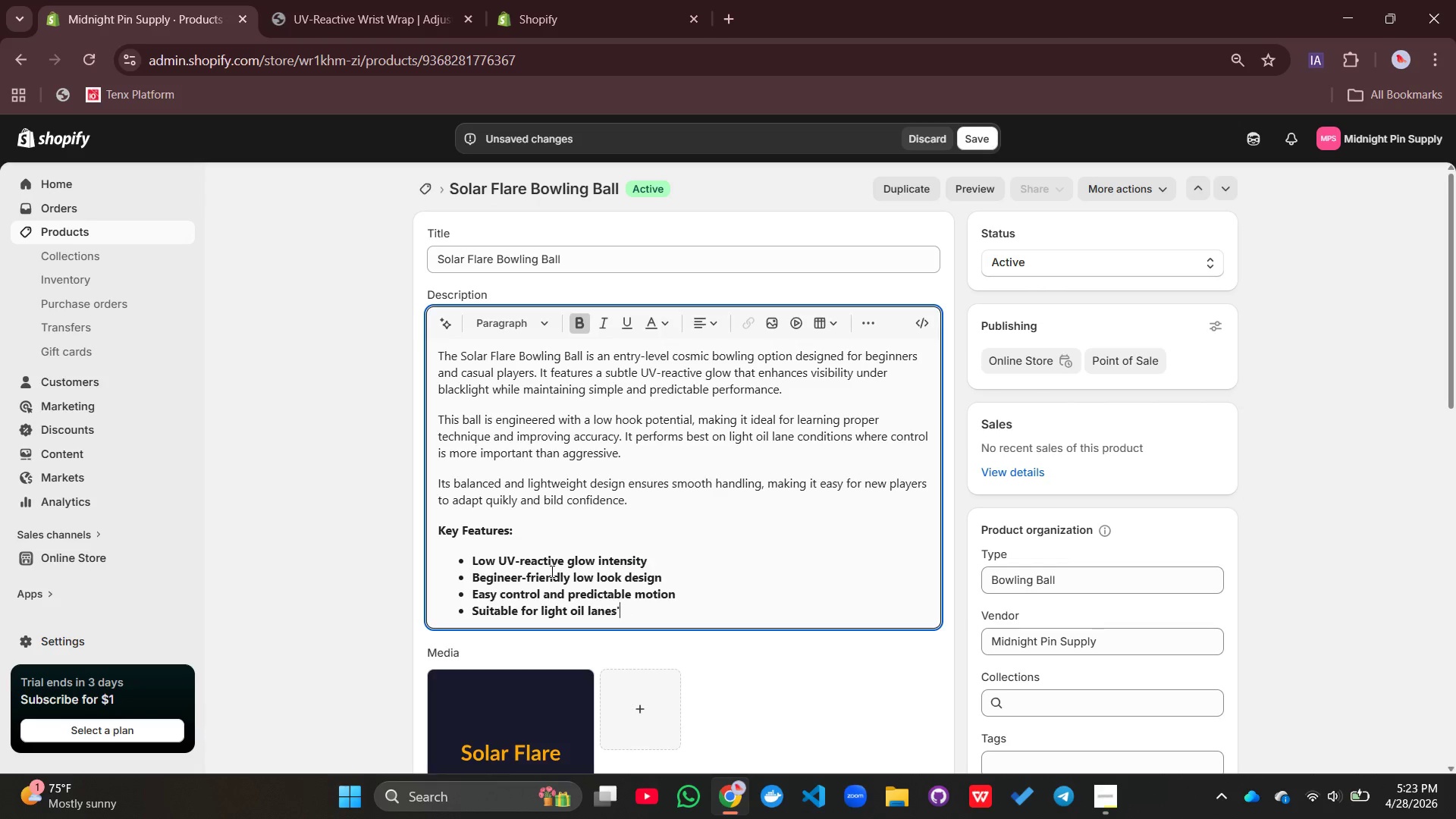 
key(Enter)
 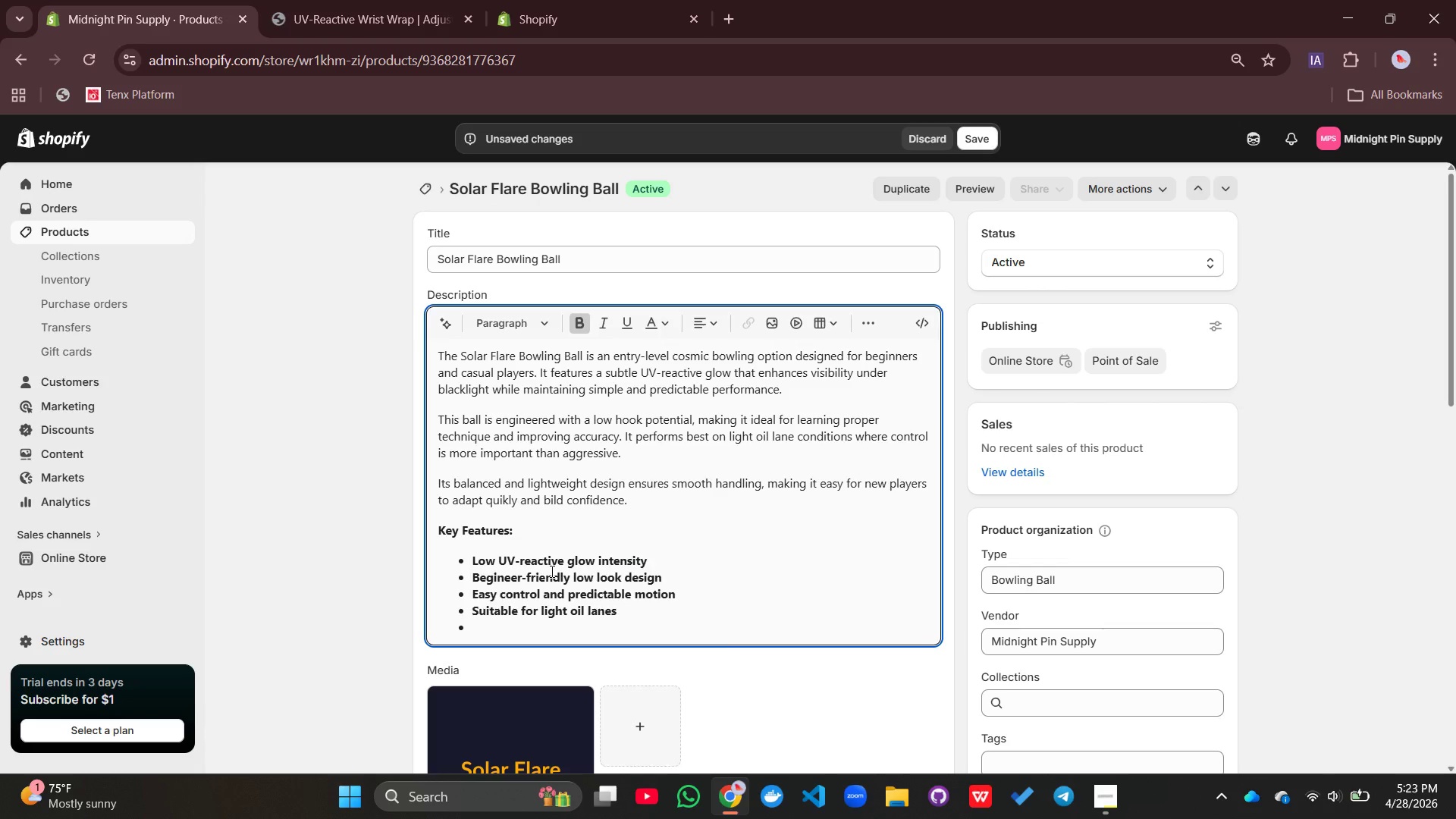 
type(Ideal for new and casual players)
 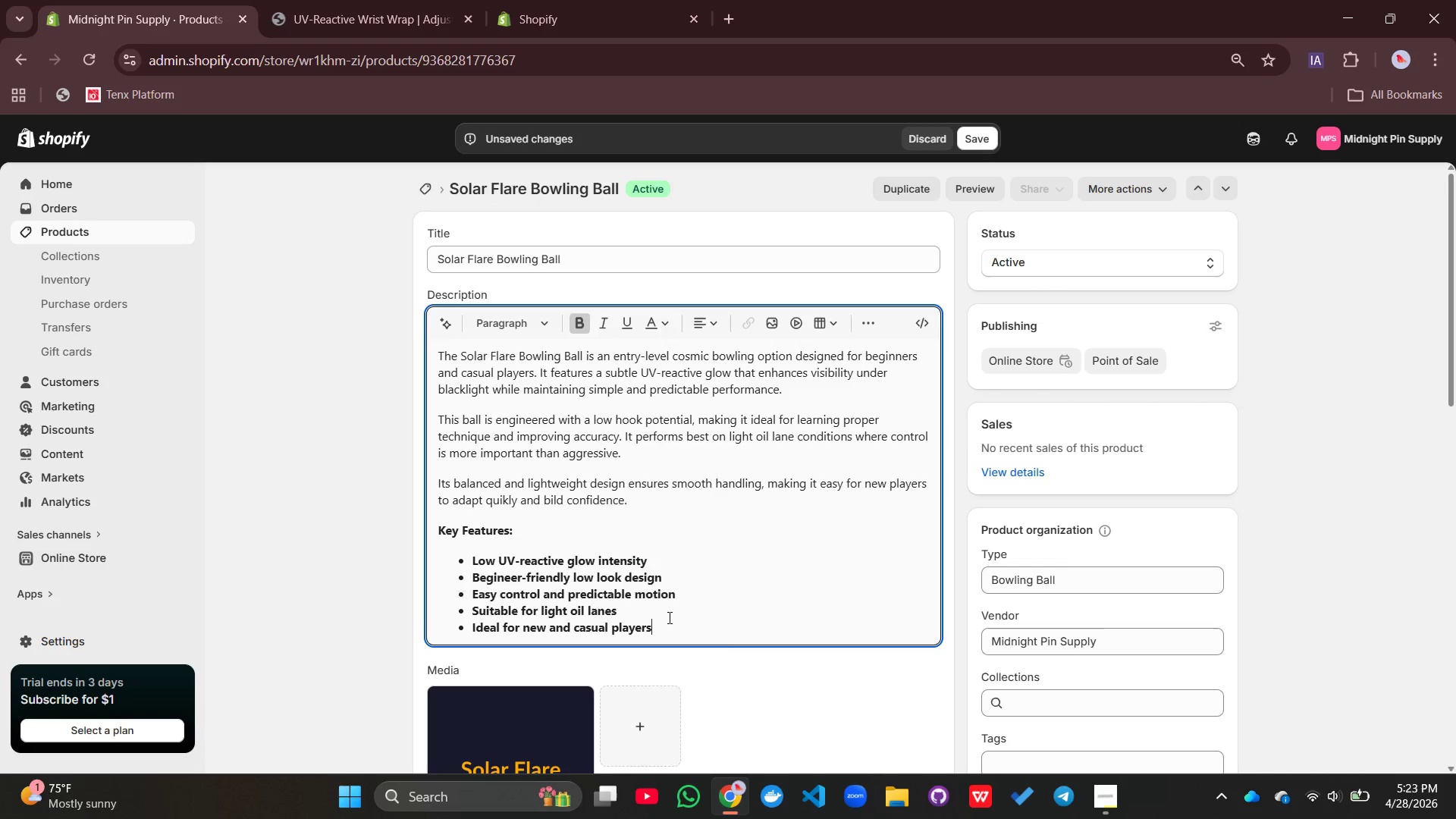 
left_click_drag(start_coordinate=[665, 631], to_coordinate=[469, 554])
 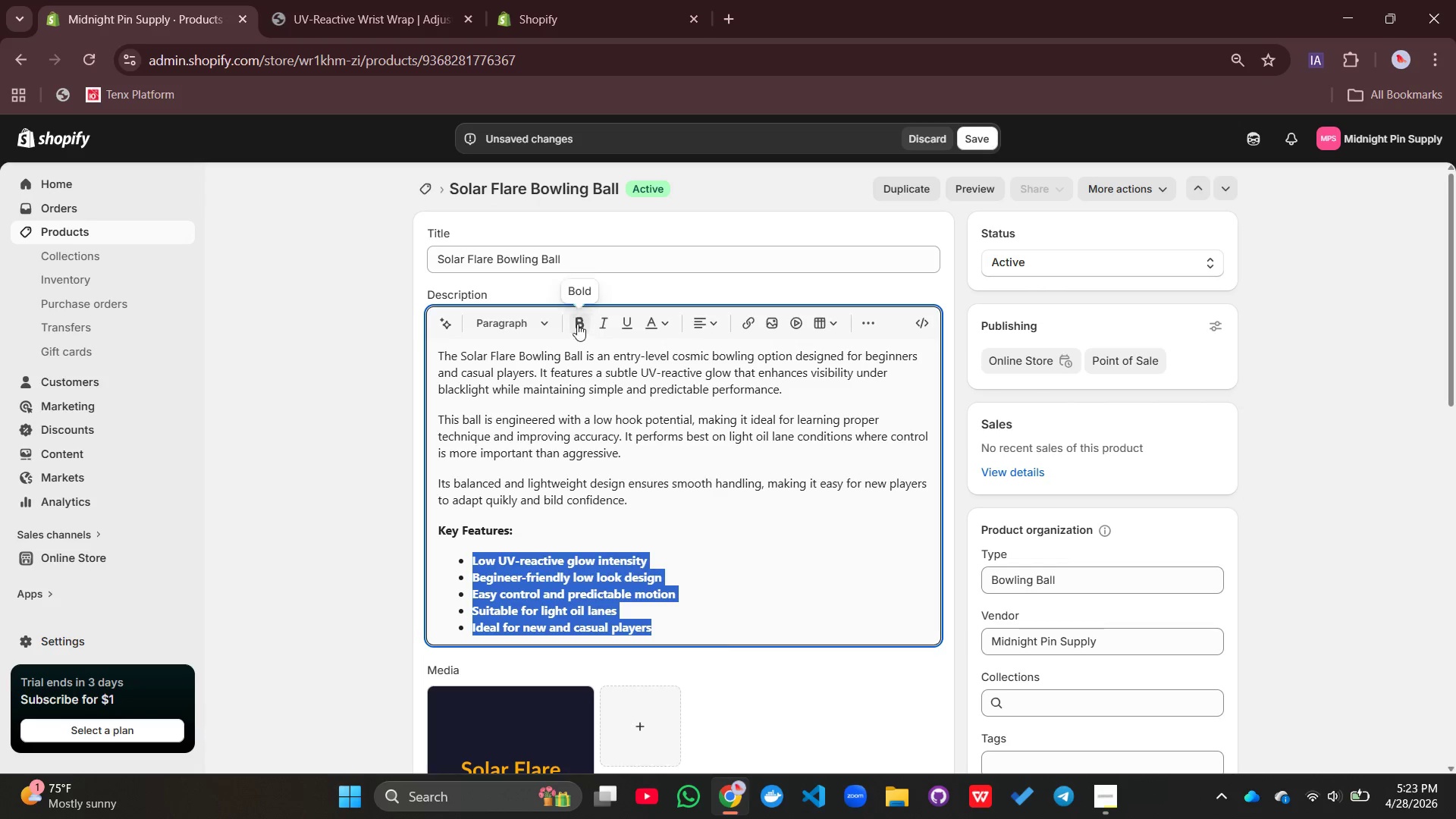 
left_click([576, 325])
 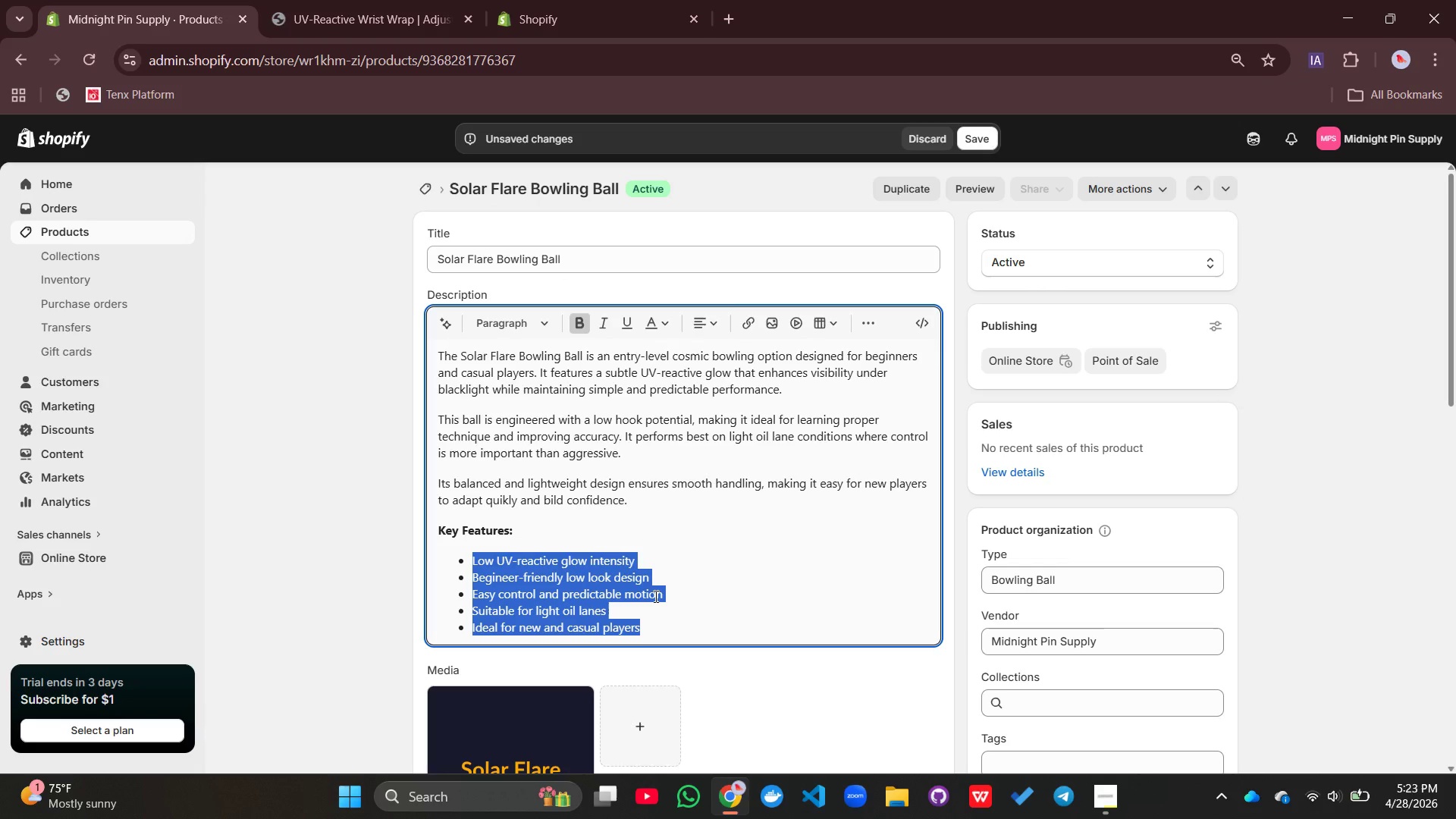 
left_click([654, 596])
 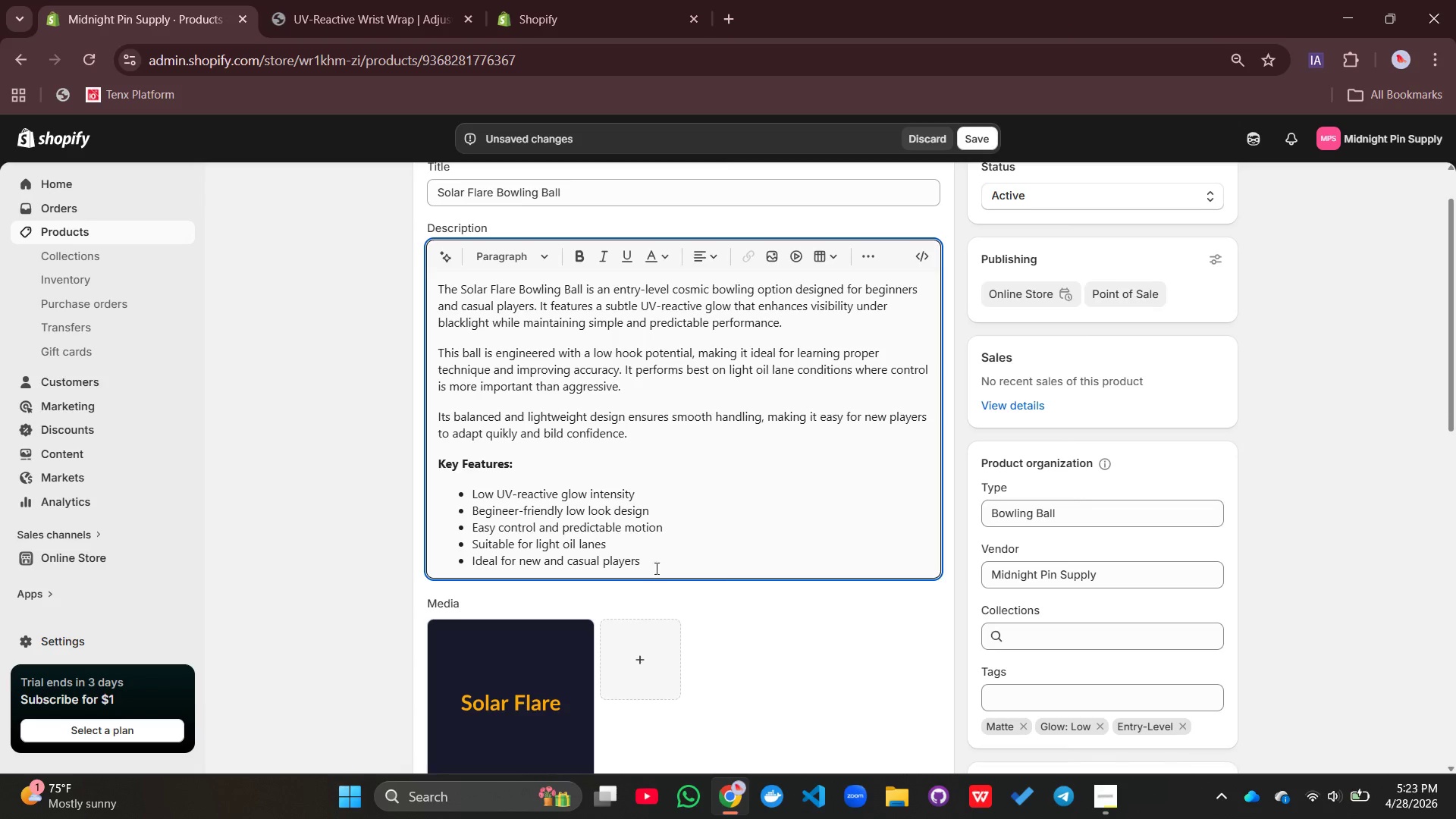 
left_click([657, 551])
 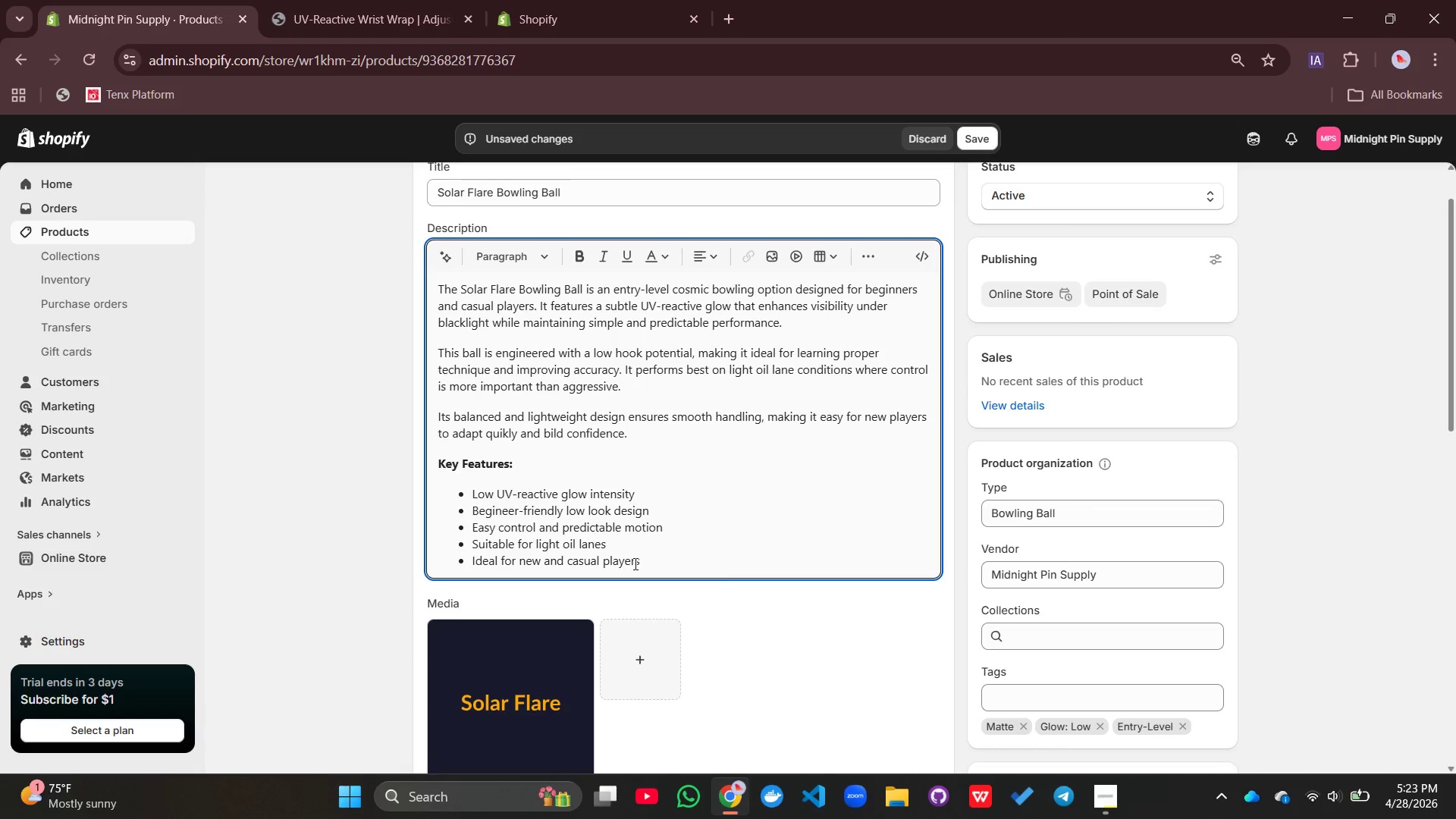 
left_click([633, 563])
 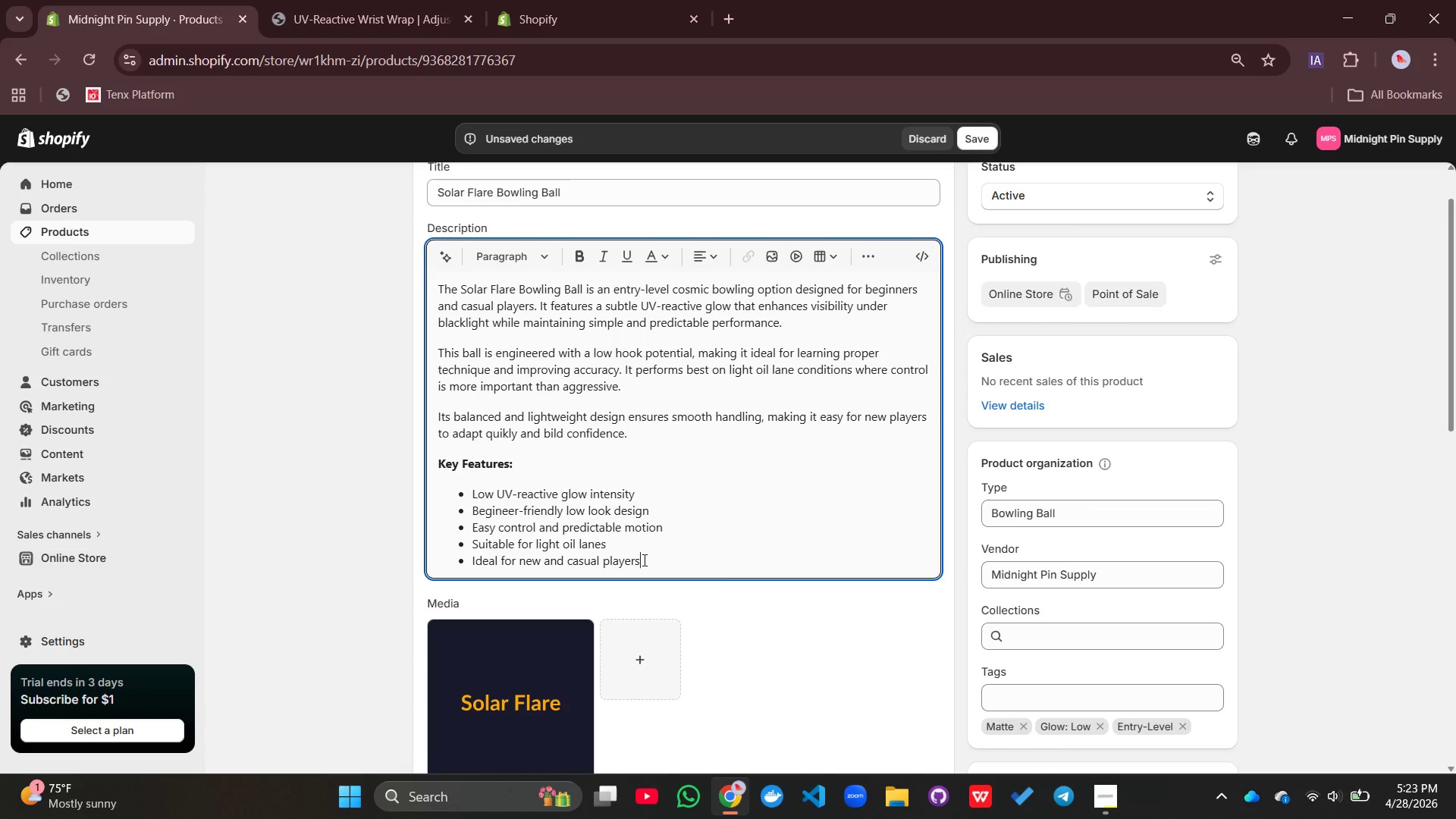 
key(Enter)
 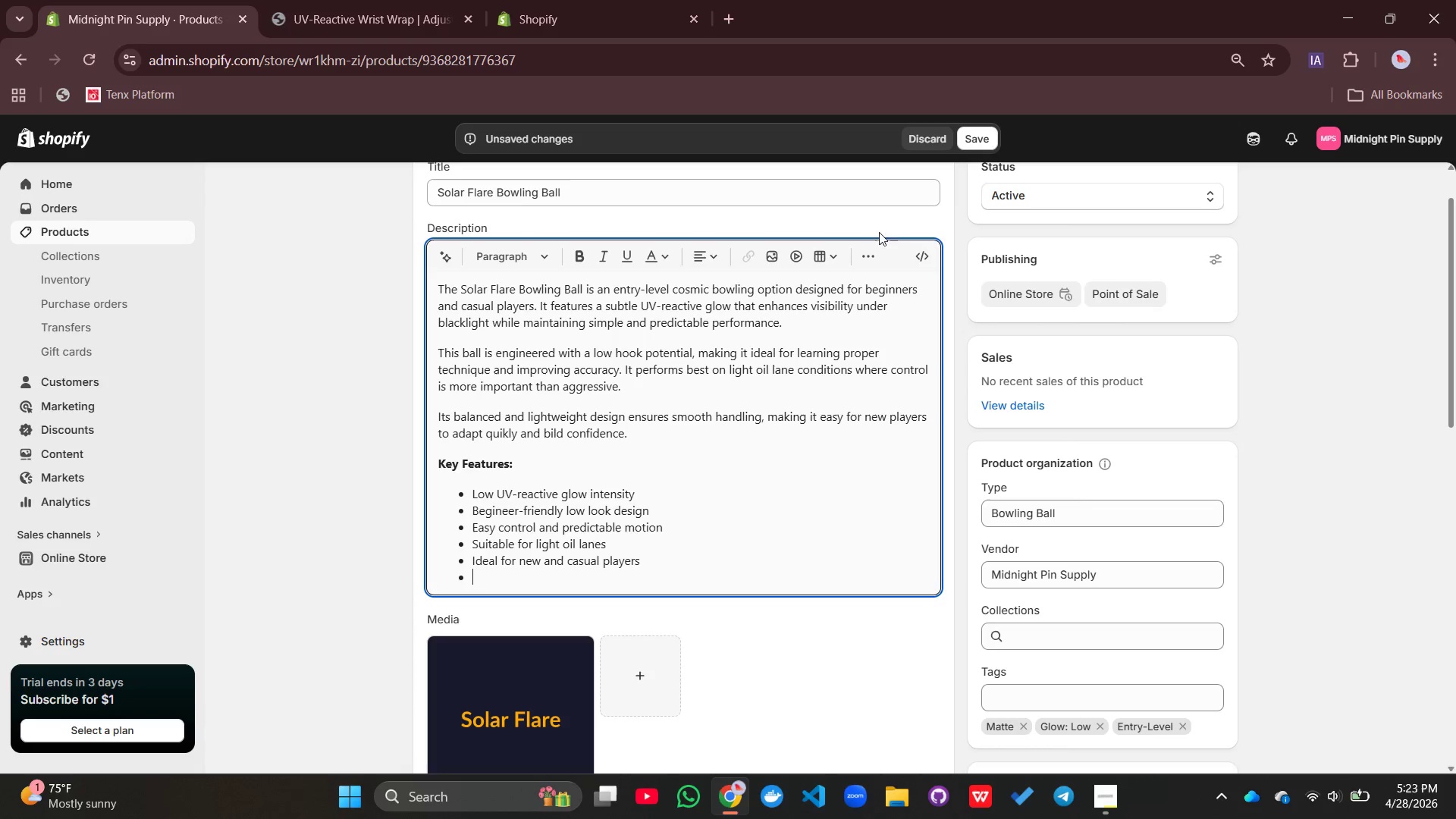 
left_click([871, 246])
 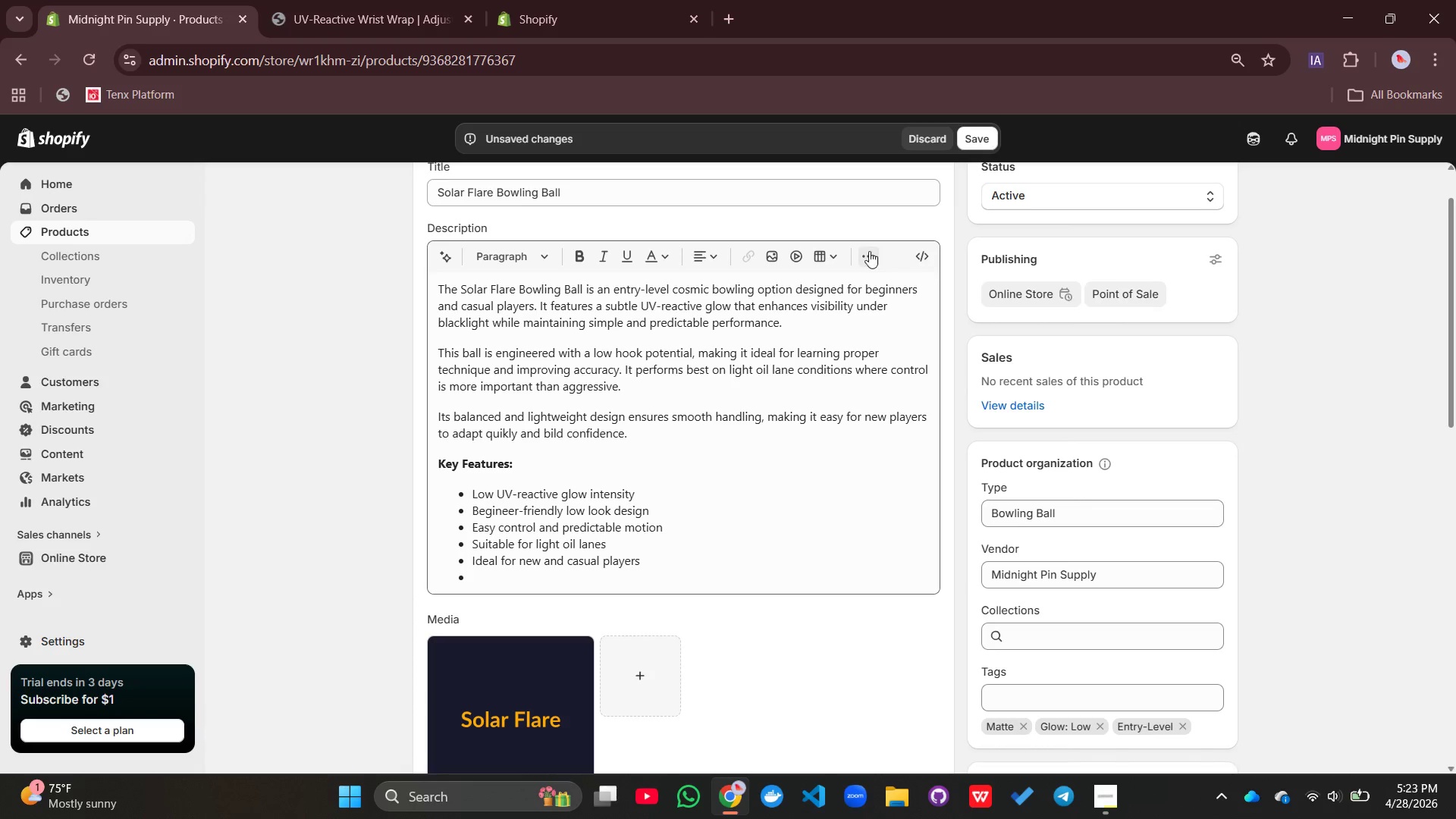 
left_click([868, 252])
 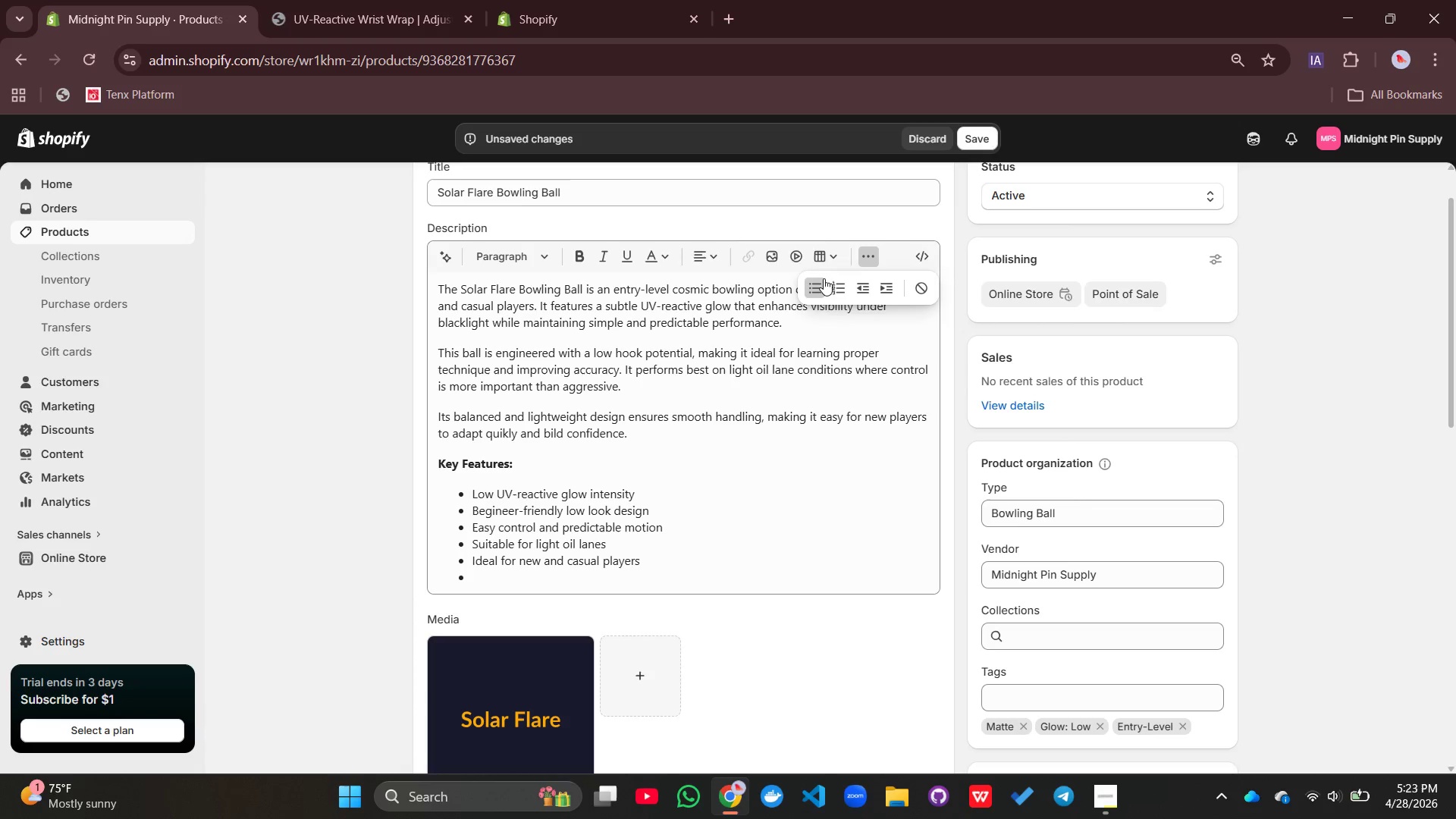 
left_click([821, 279])
 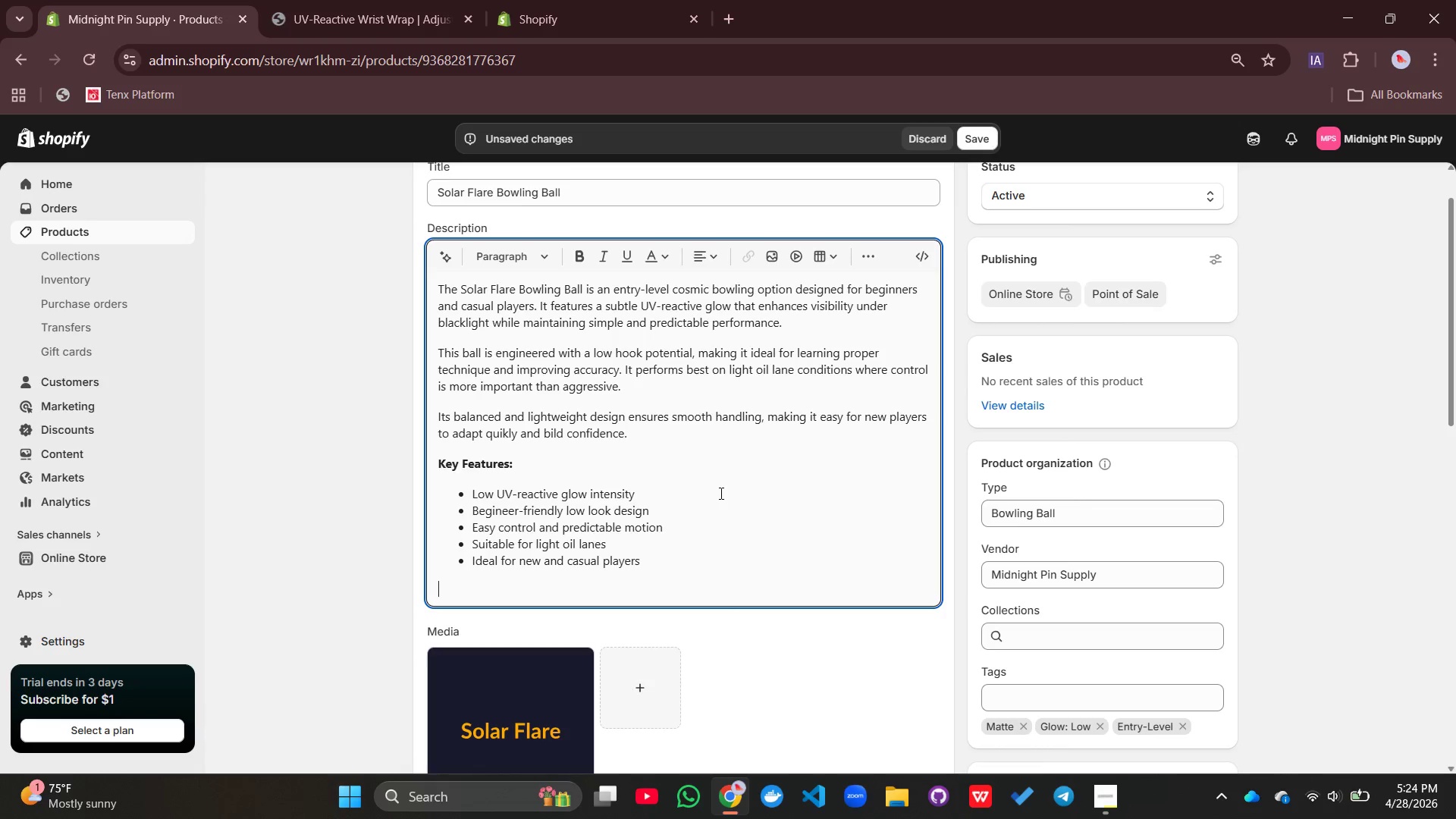 
wait(34.52)
 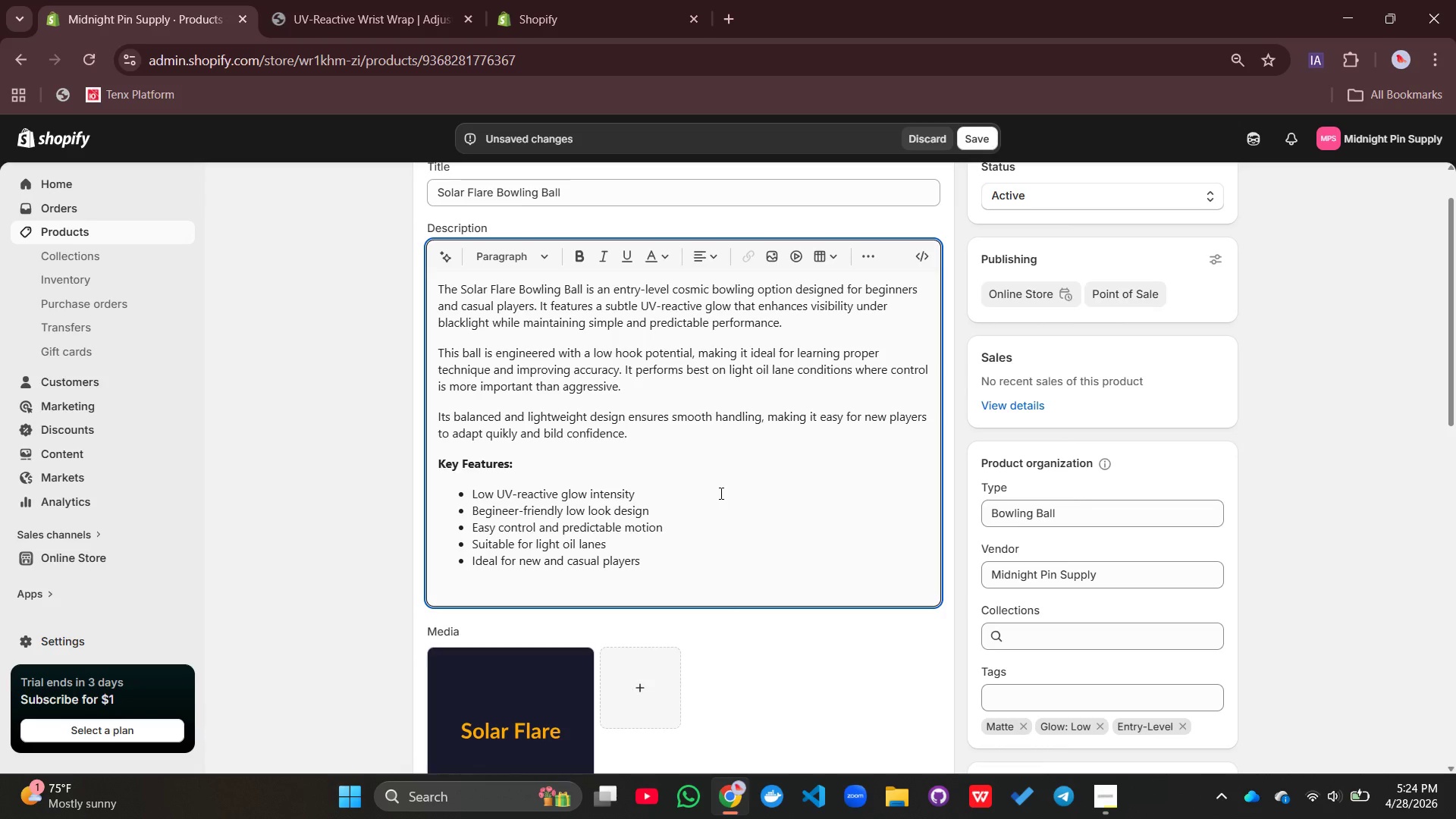 
type(The solar Flare is accesible cosmic boe)
key(Backspace)
type(wling )
 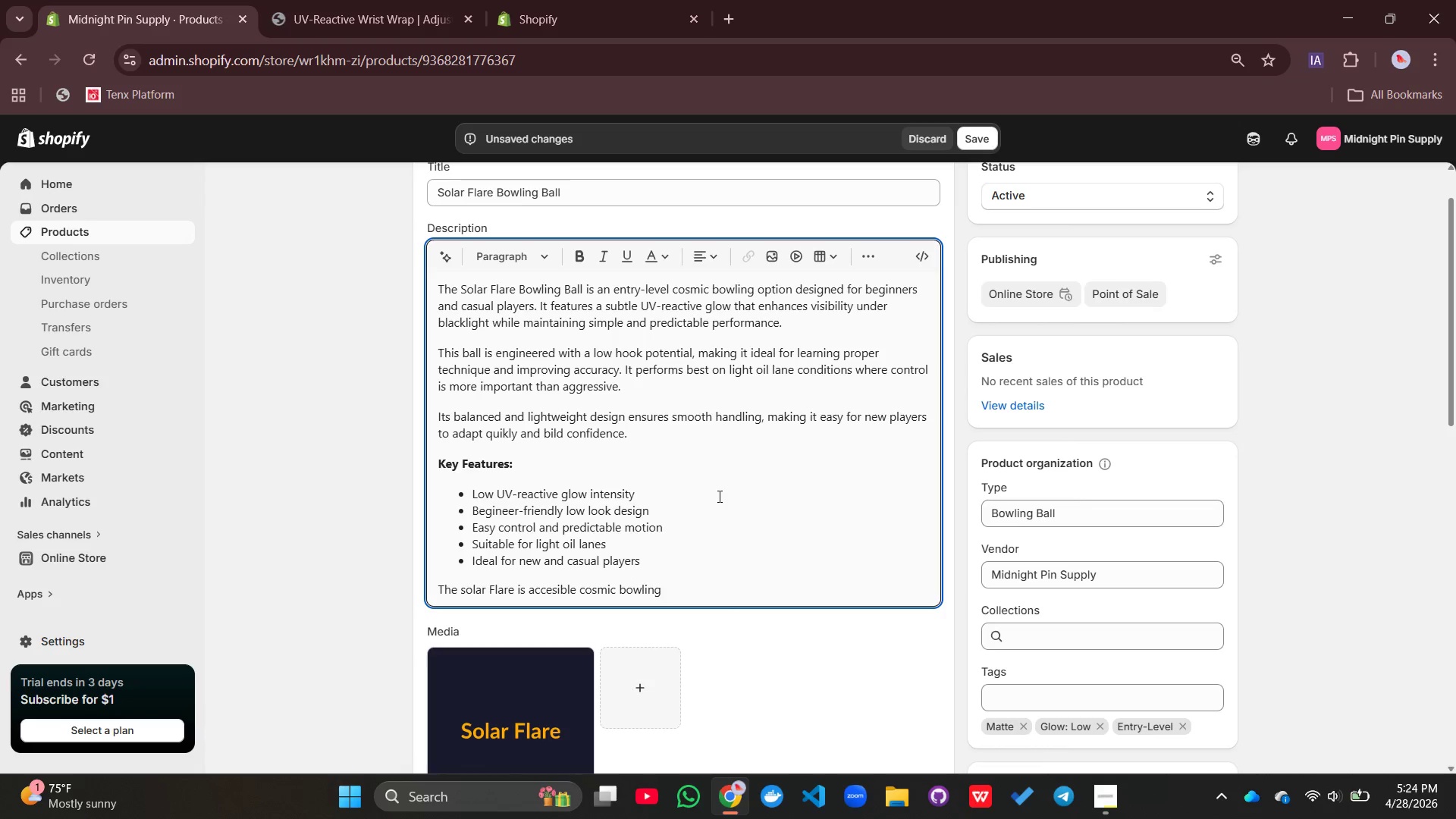 
type(gear designed for learning, consistency, and enjoyment.)
 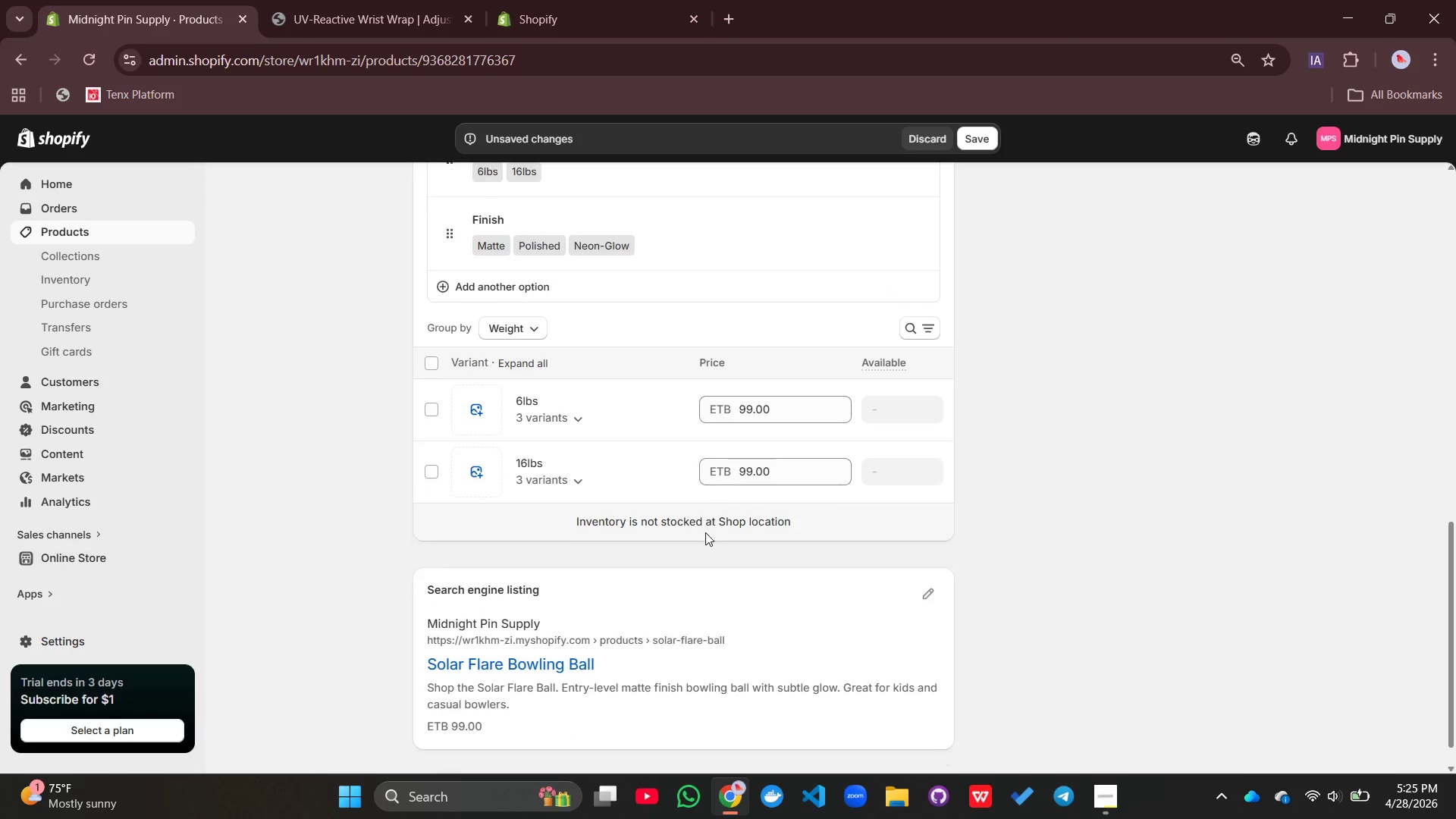 
wait(5.2)
 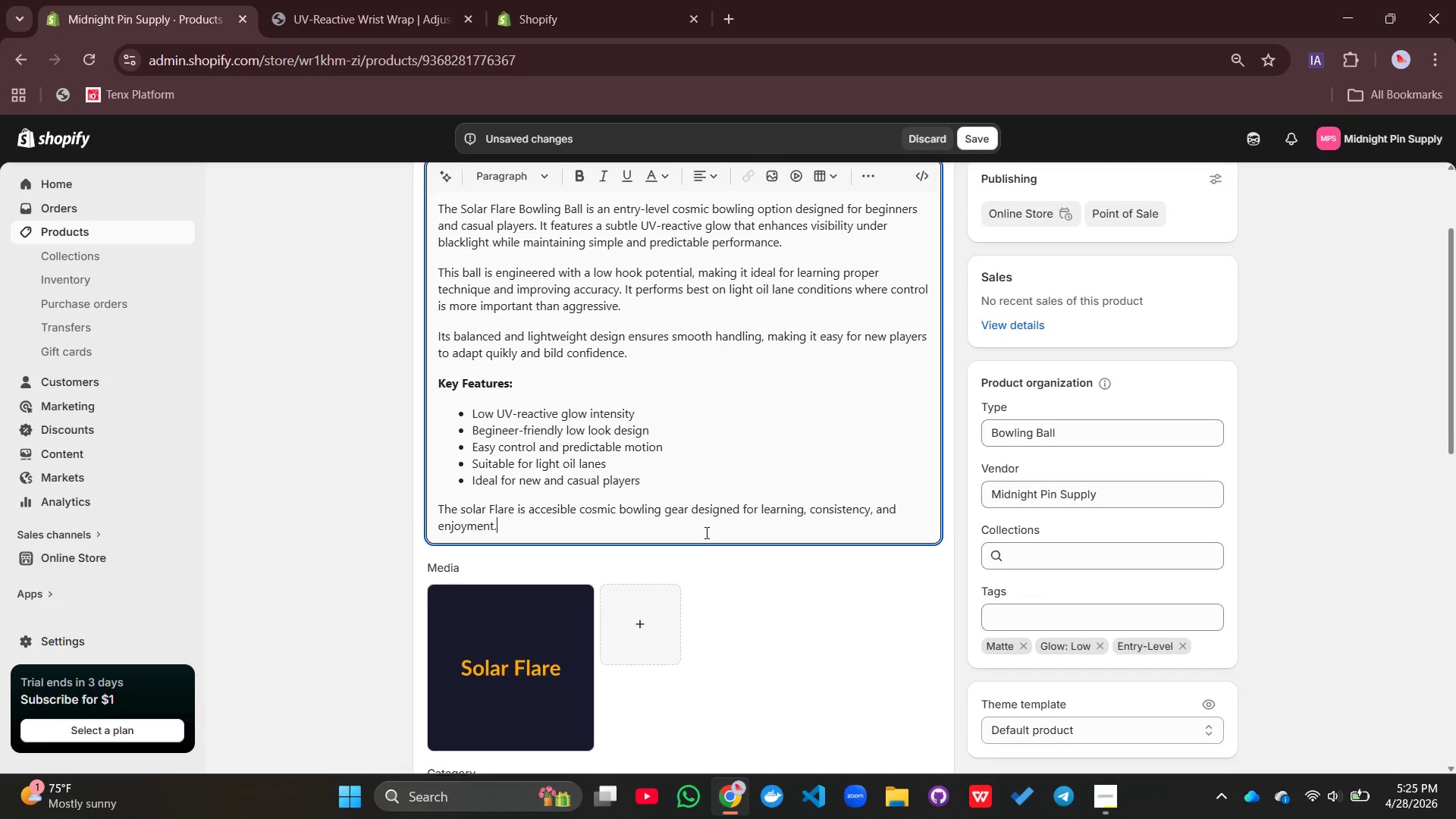 
left_click([928, 557])
 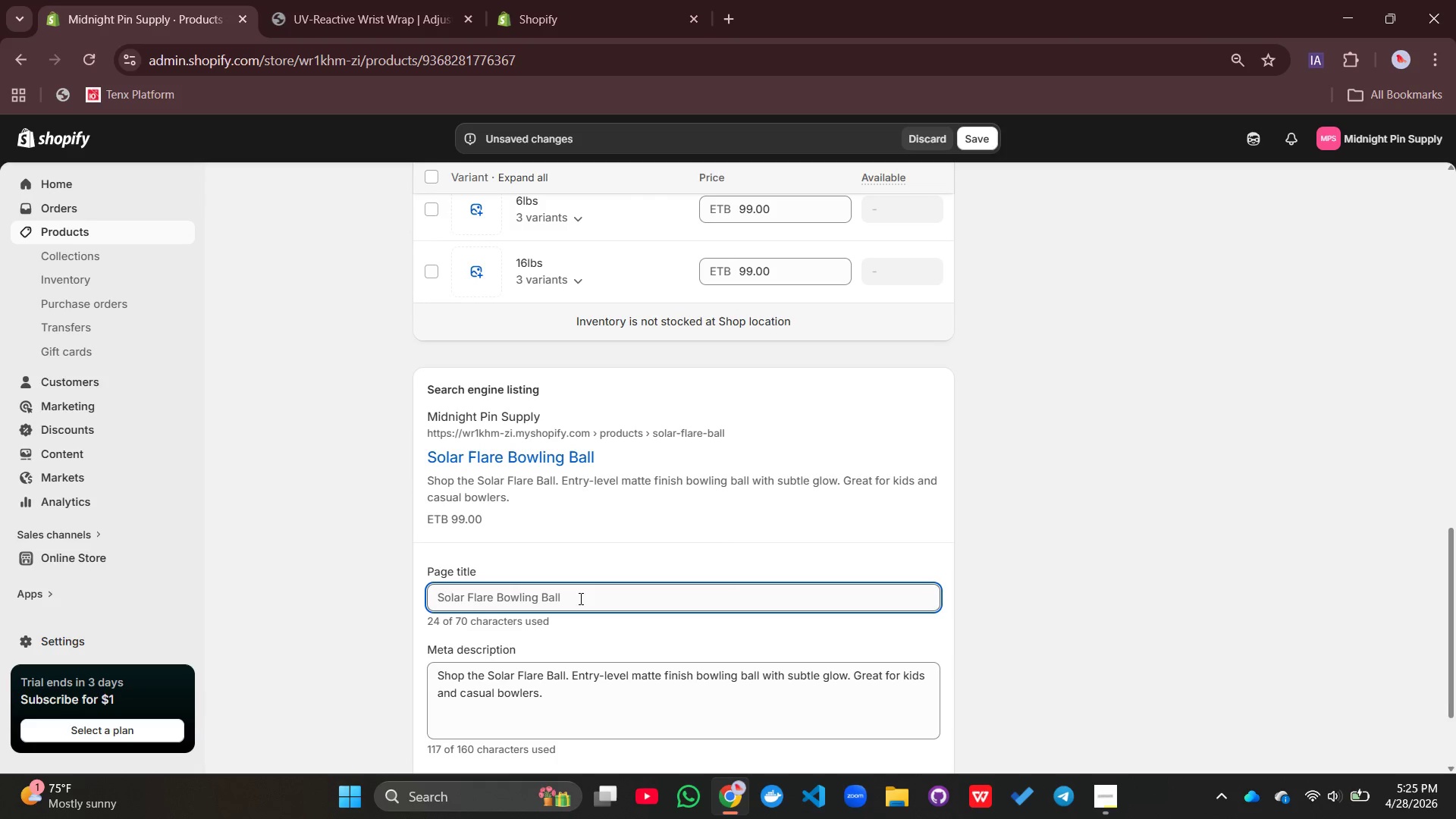 
key(Space)
 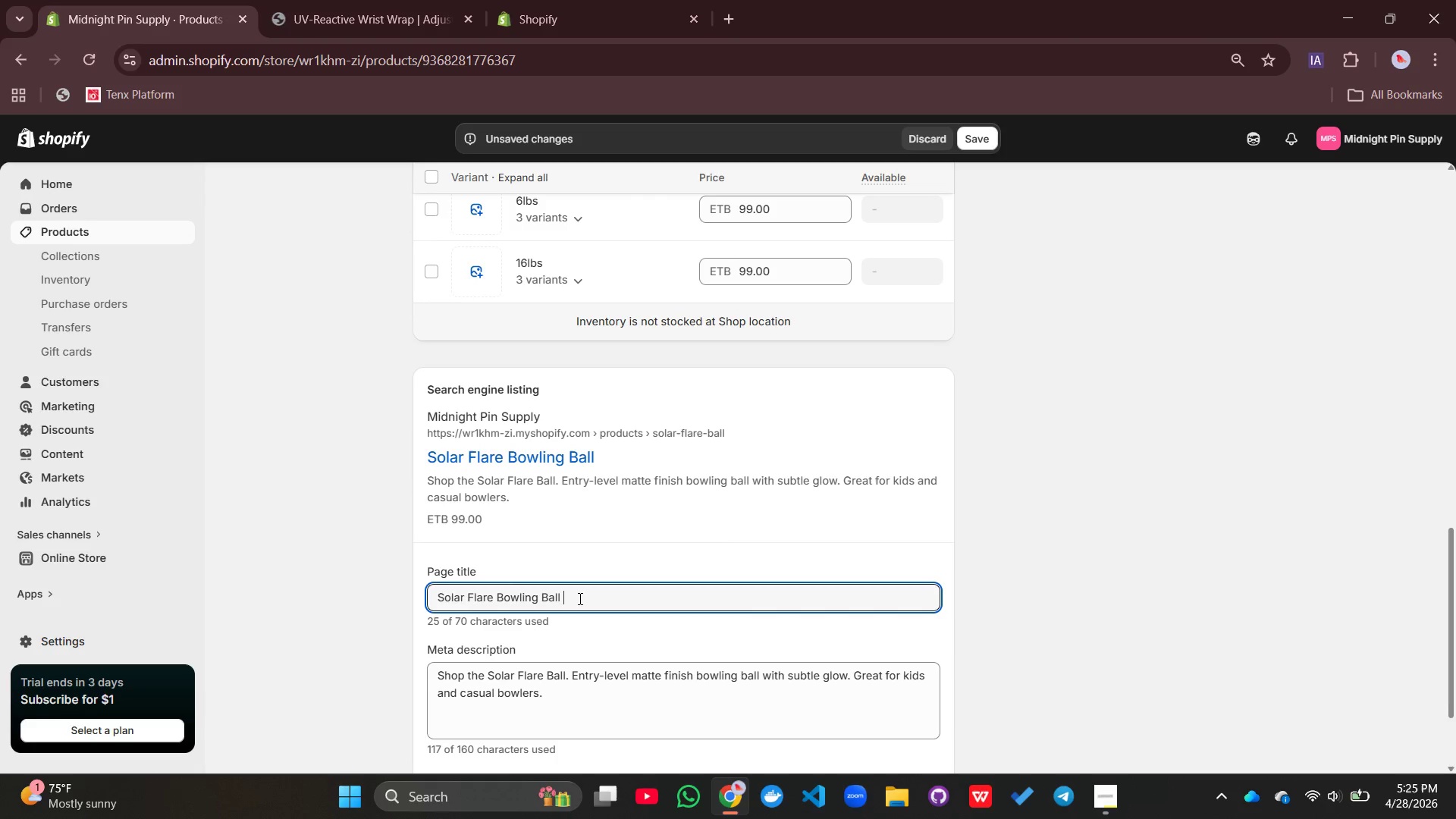 
key(Shift+Backslash)
 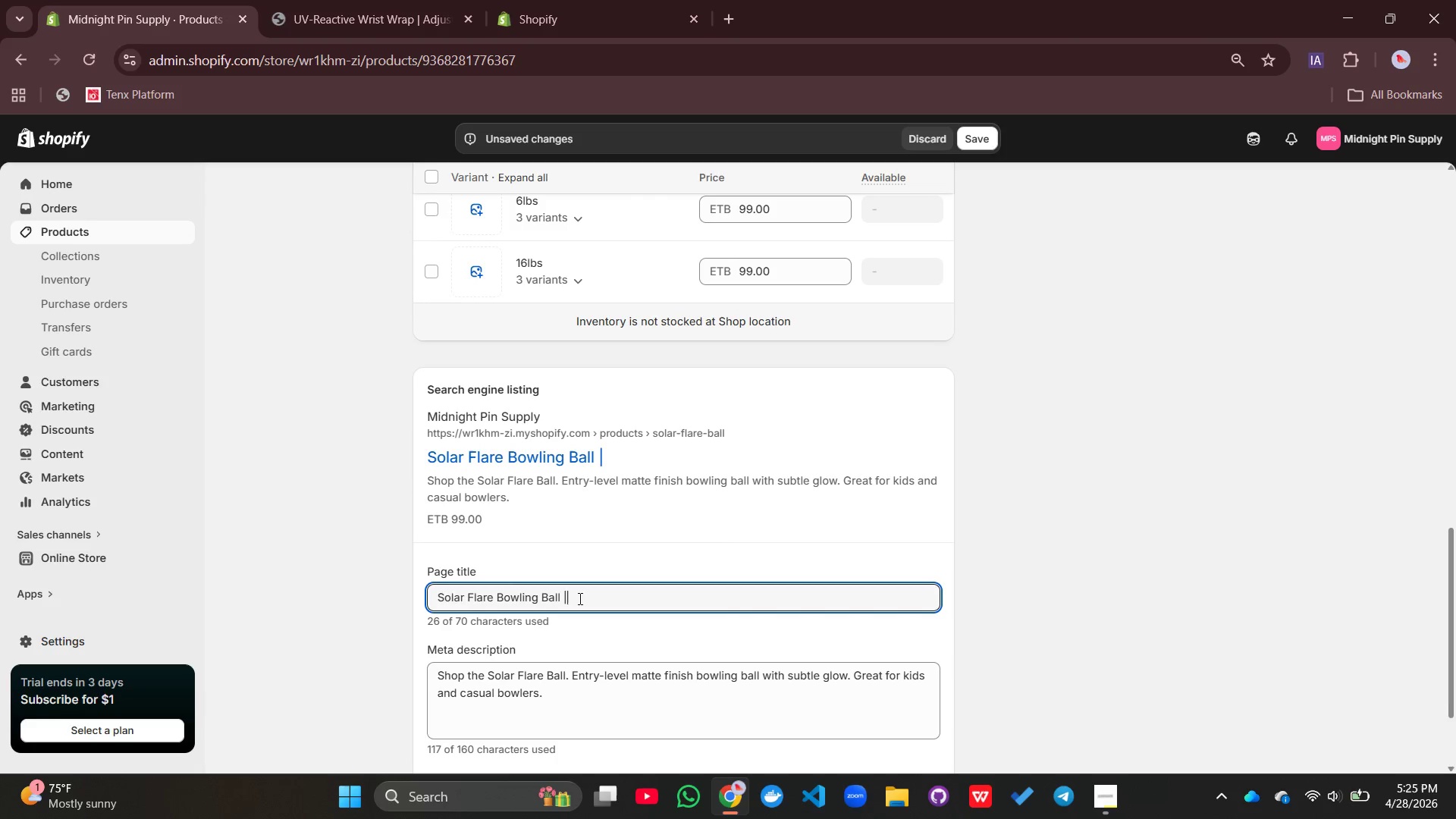 
key(Space)
 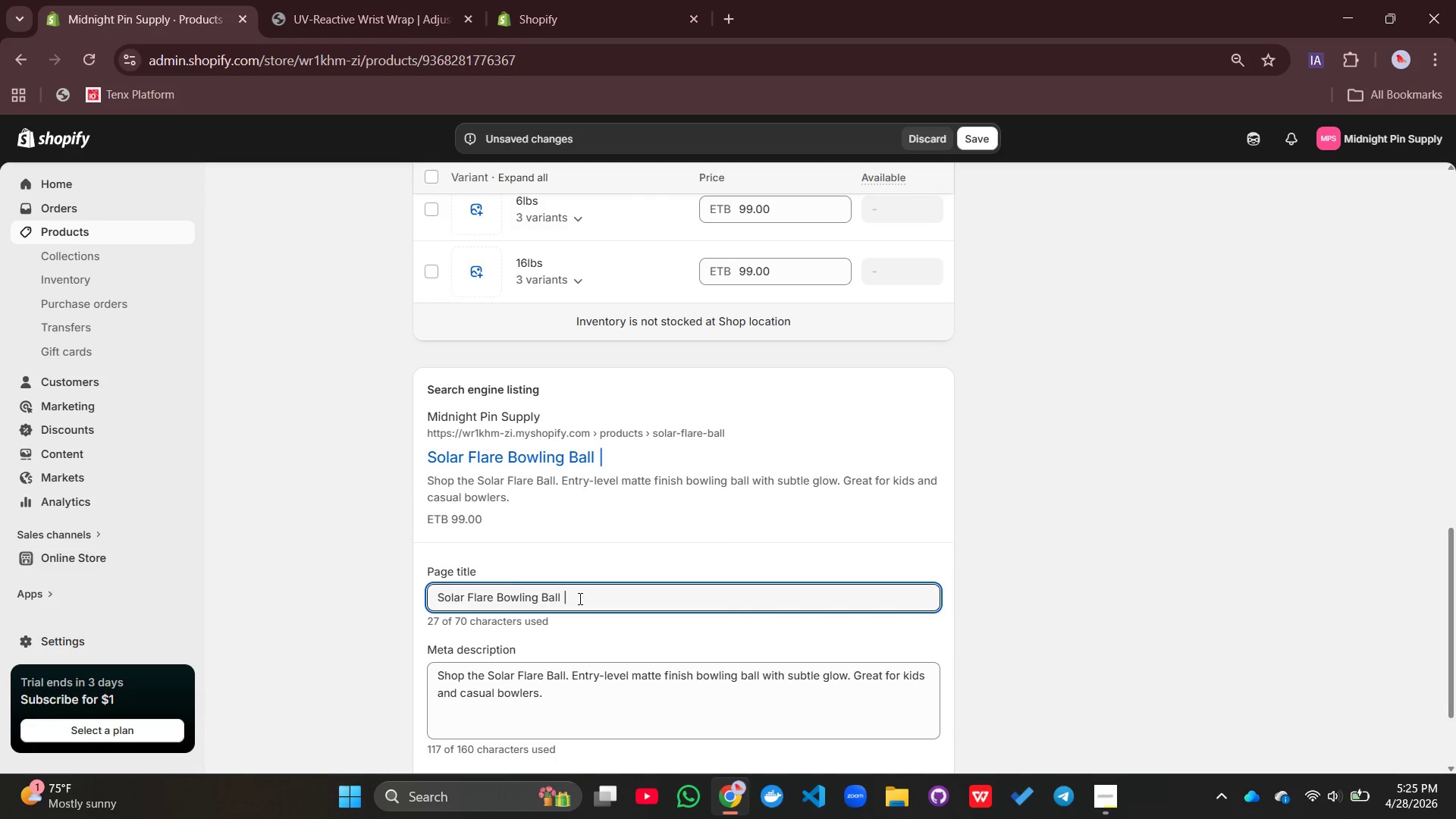 
type(Entry level)
key(Backspace)
key(Backspace)
key(Backspace)
key(Backspace)
key(Backspace)
type(Level UV reactive Cosmoc==)
key(Backspace)
key(Backspace)
key(Backspace)
key(Backspace)
type(ic Bowling Gear)
 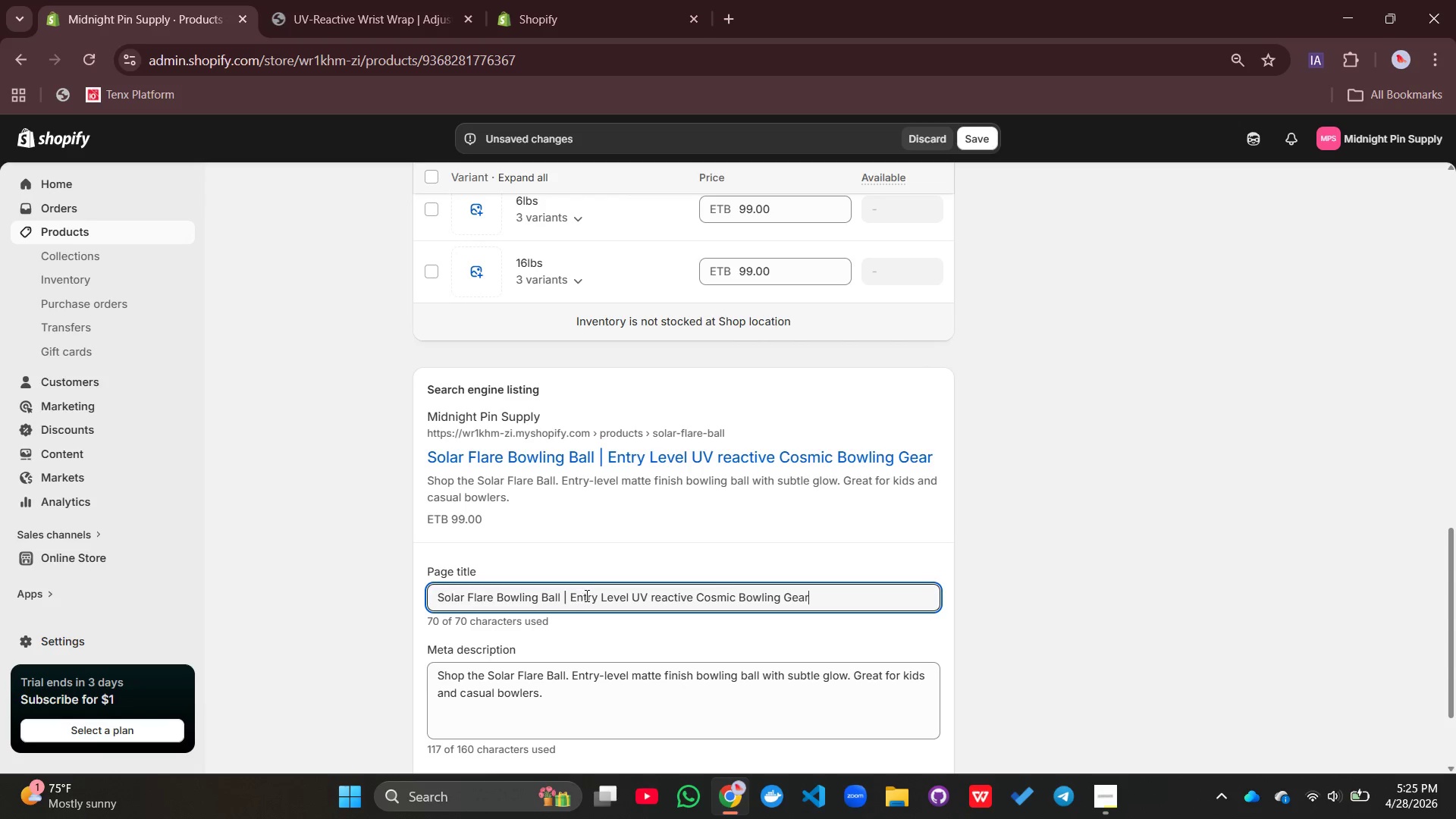 
key(Backspace)
 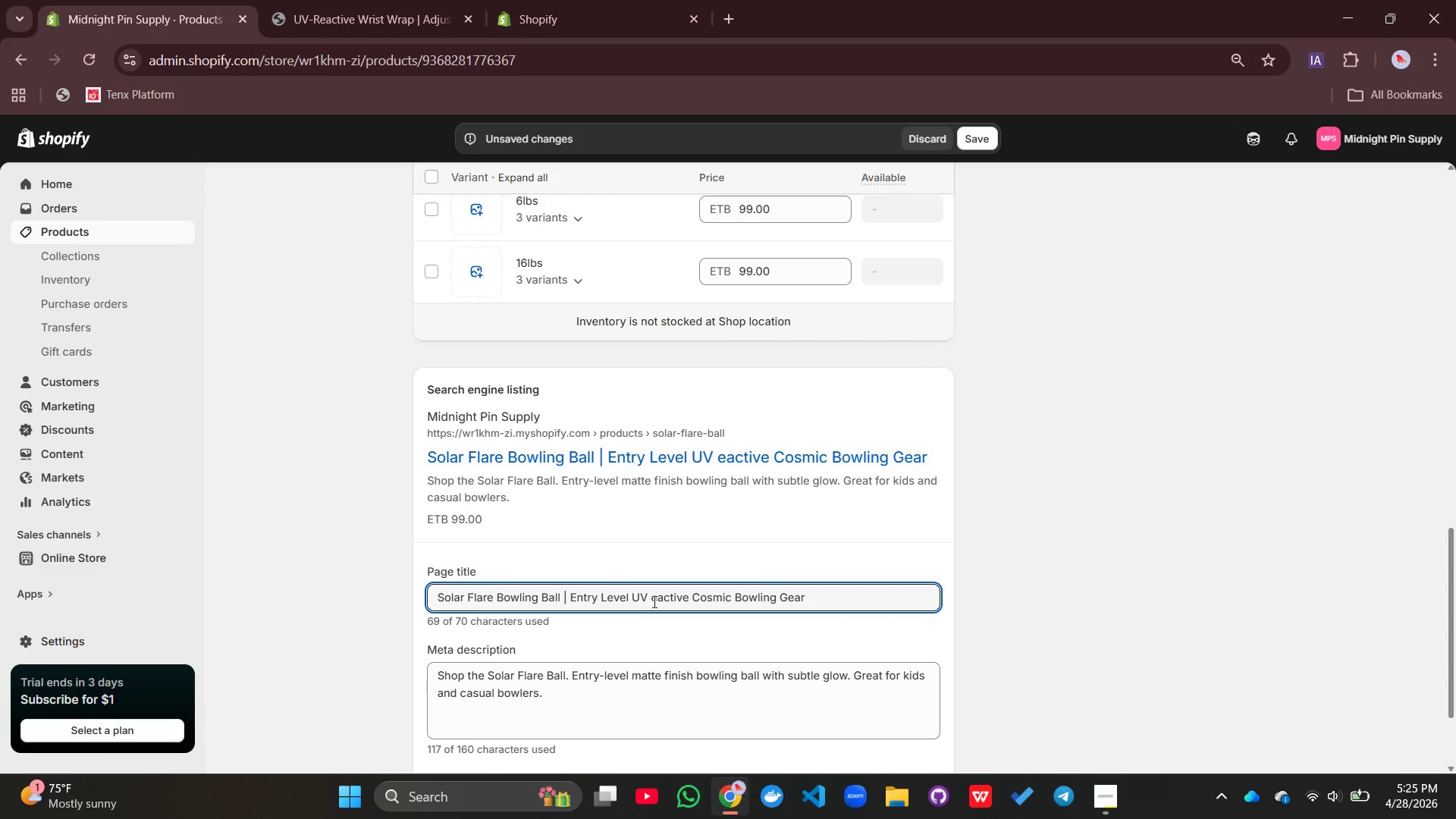 
key(Shift+R)
 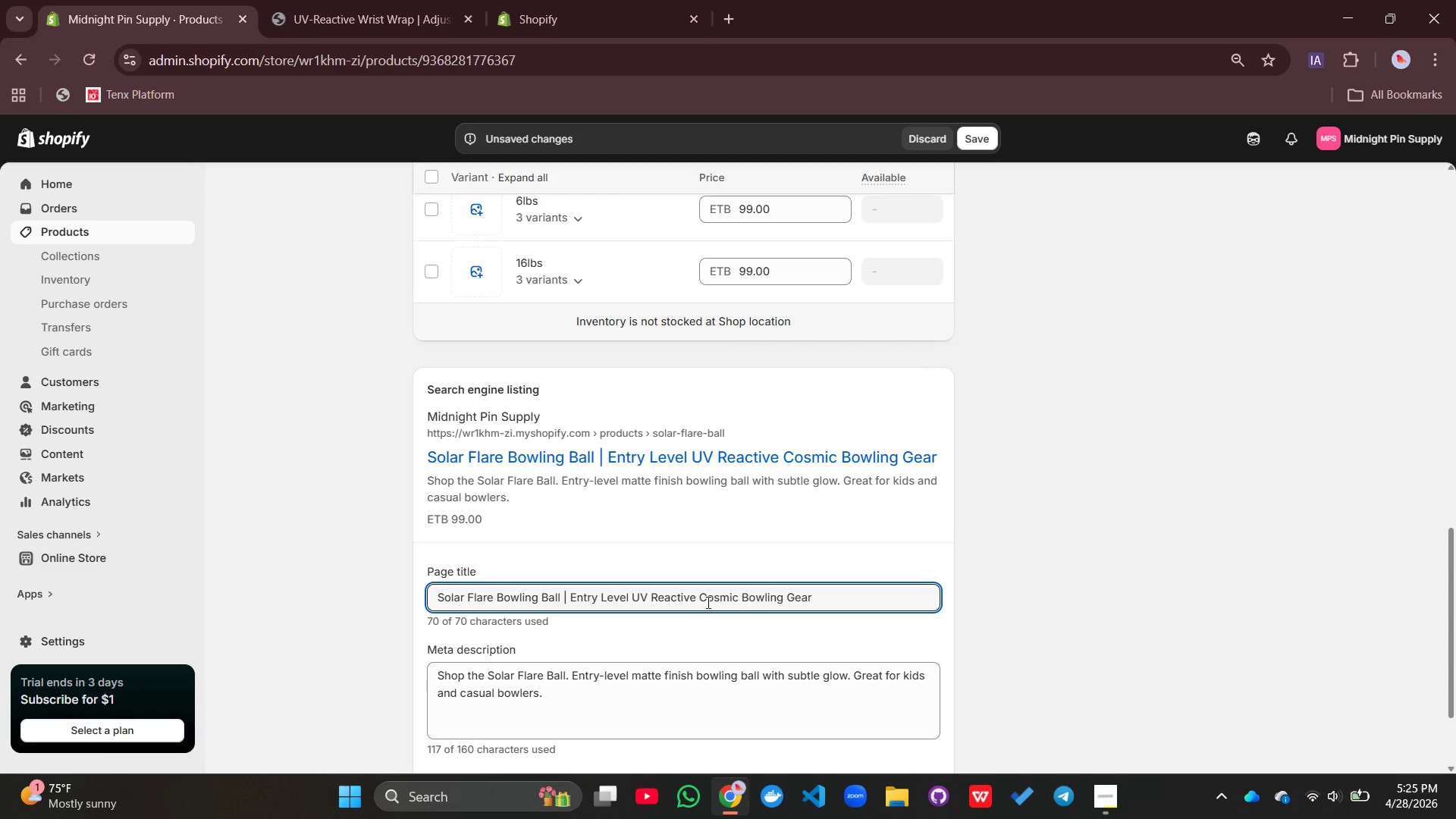 
left_click([748, 601])
 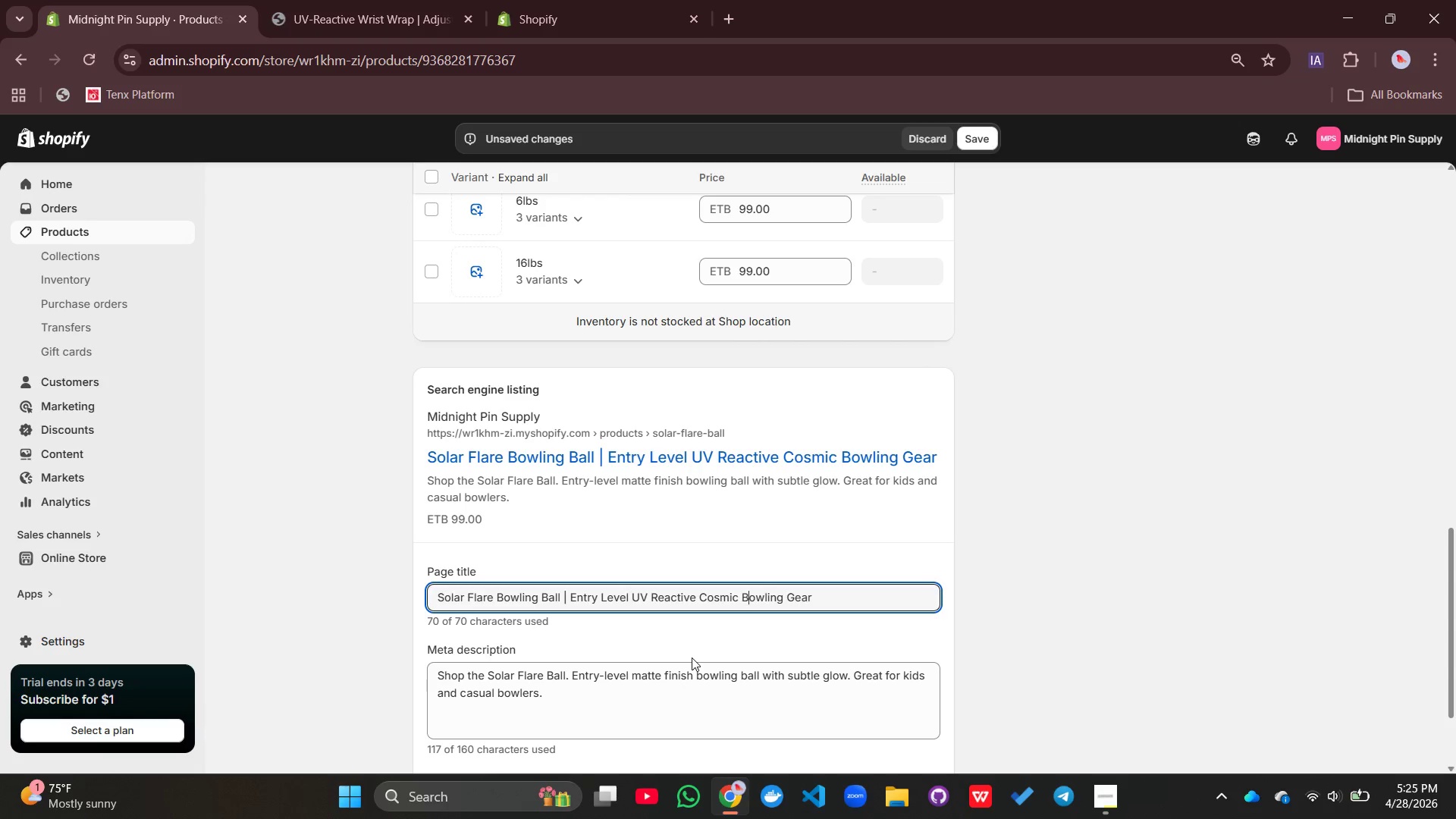 
left_click([692, 657])
 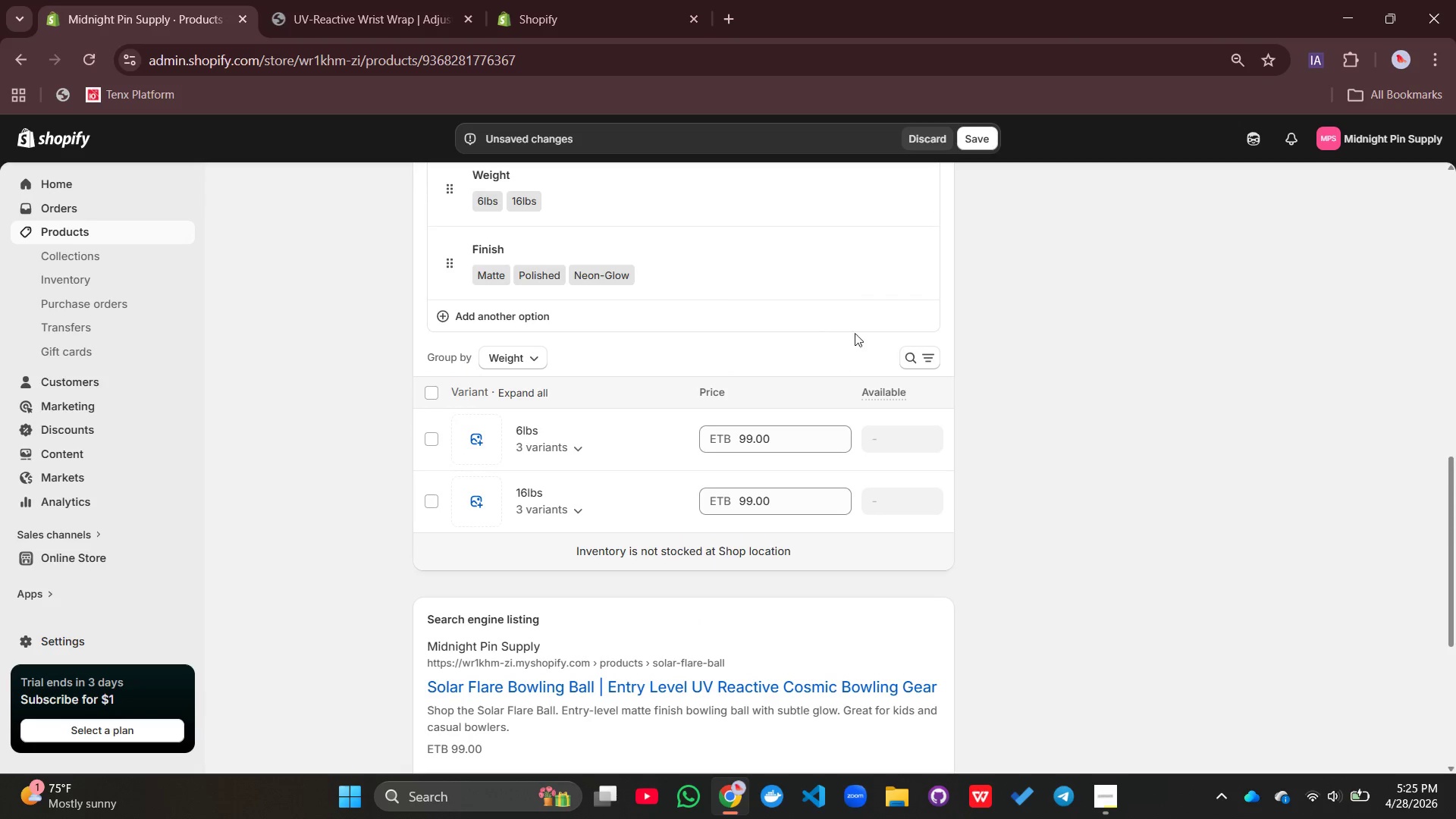 
left_click([978, 127])
 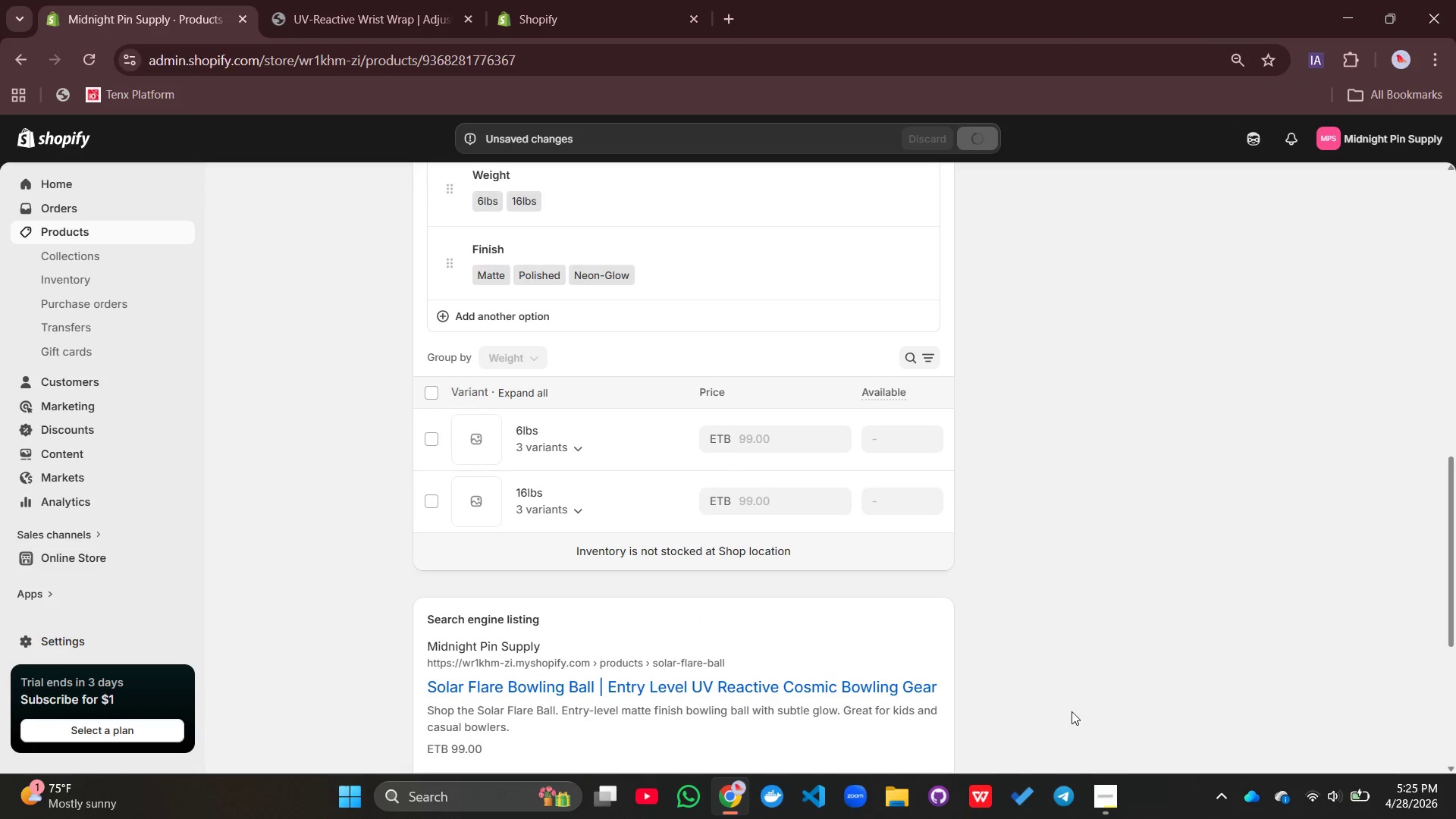 
left_click([1103, 788])